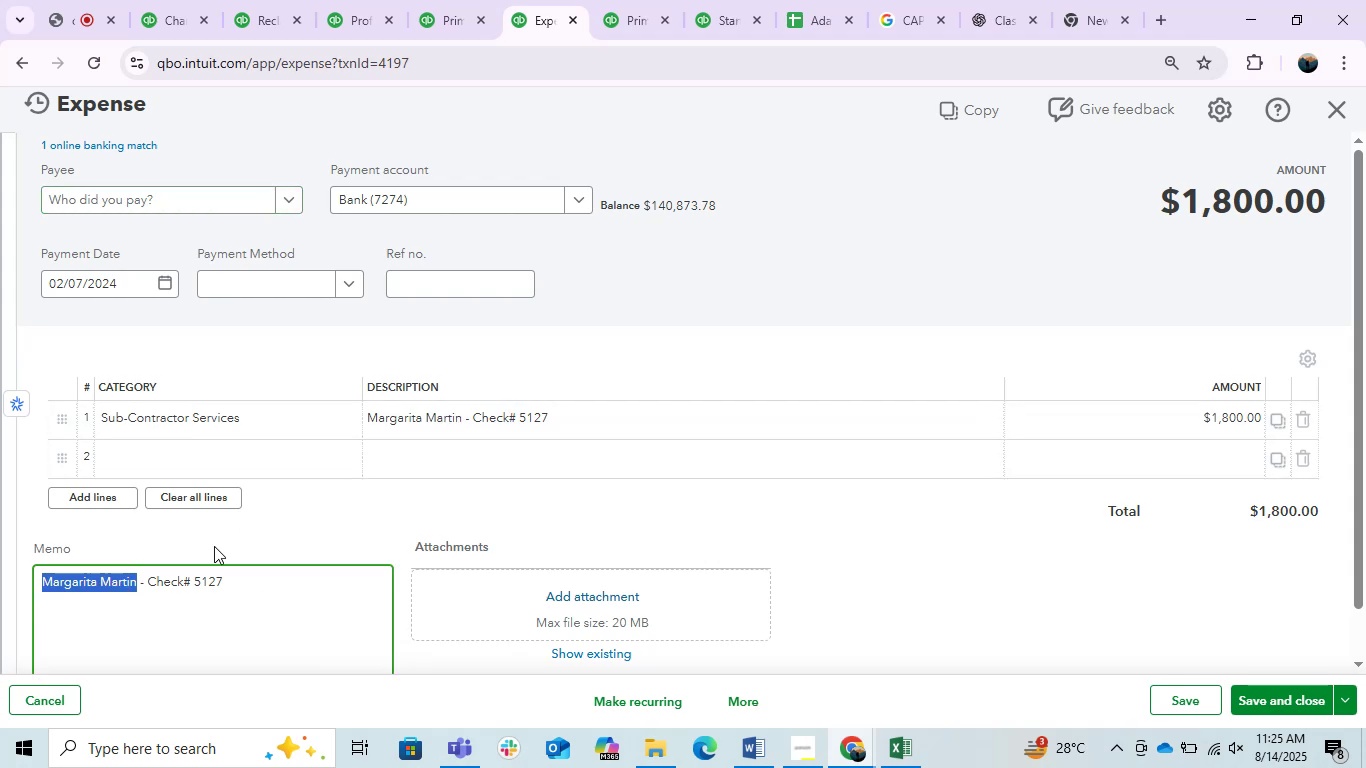 
key(Control+C)
 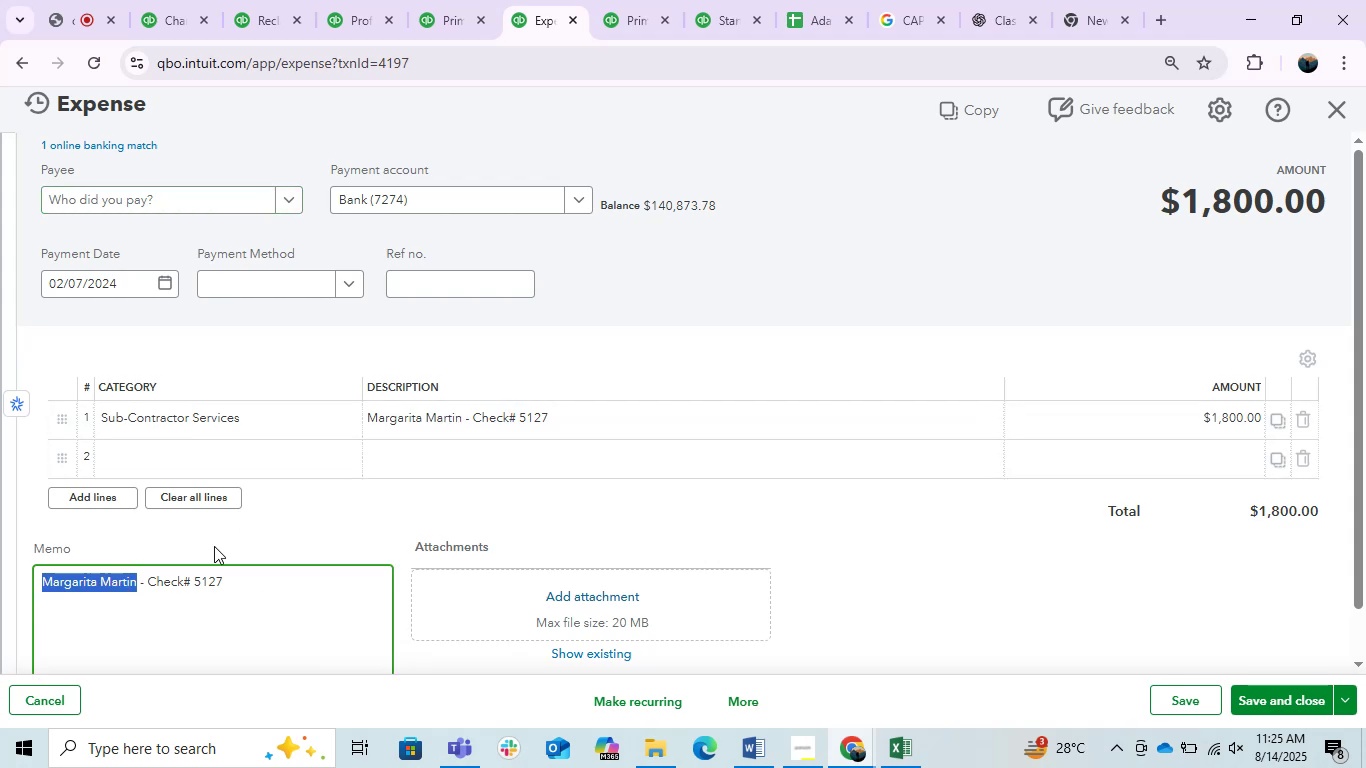 
key(Control+C)
 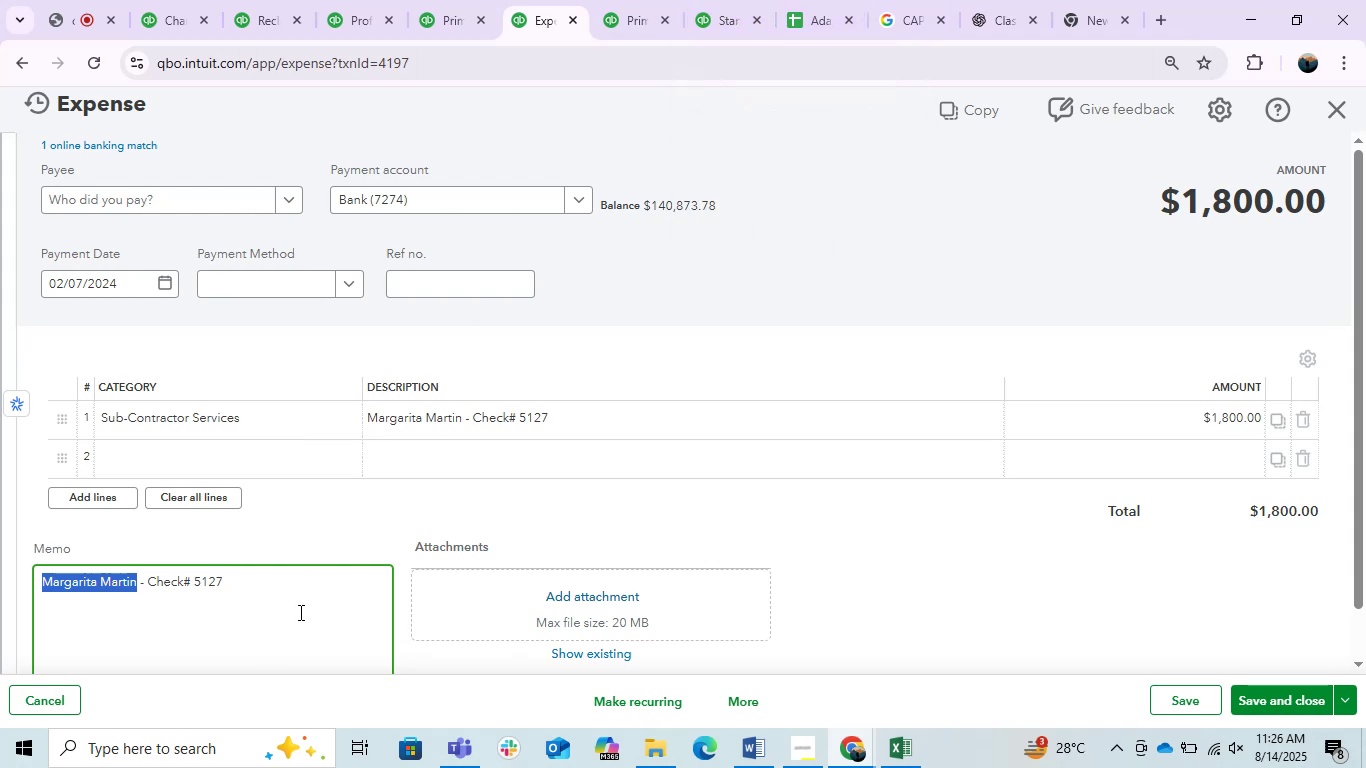 
wait(36.98)
 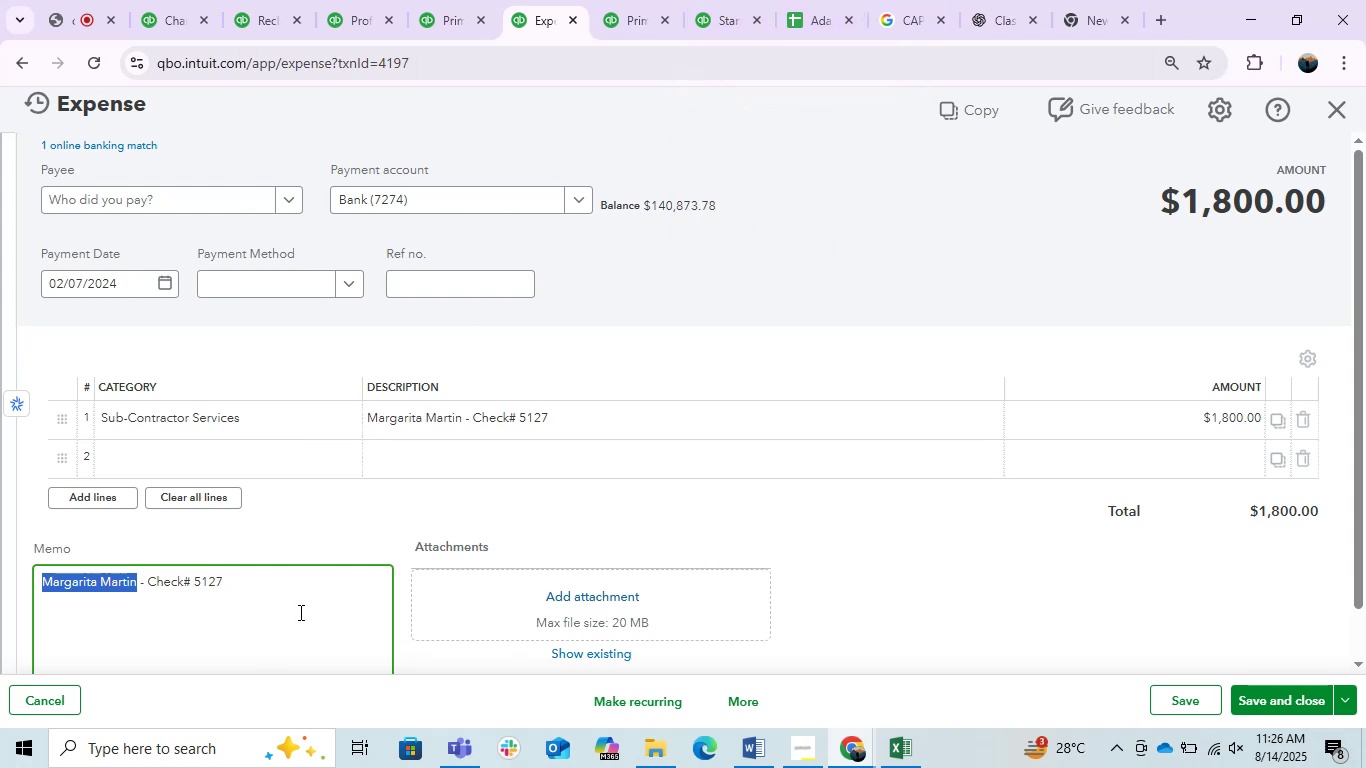 
left_click([181, 0])
 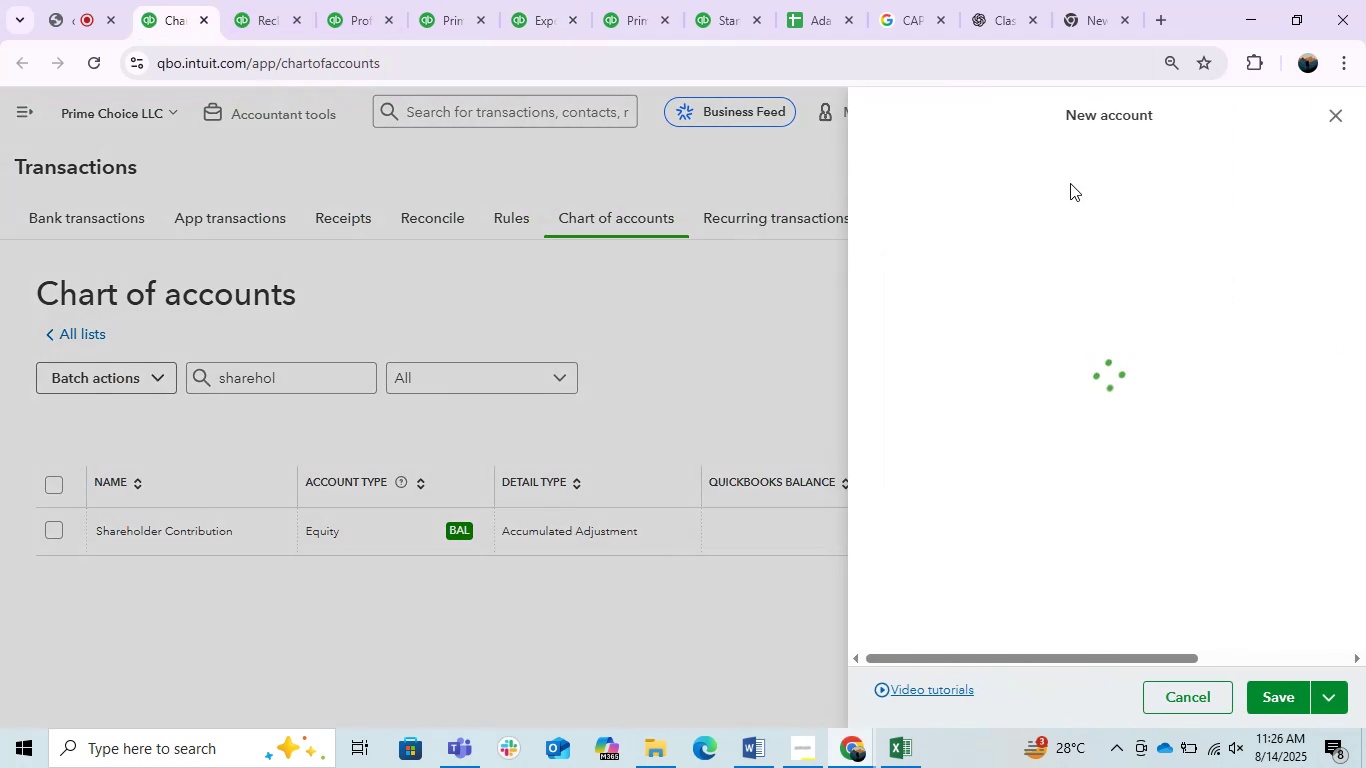 
left_click([994, 209])
 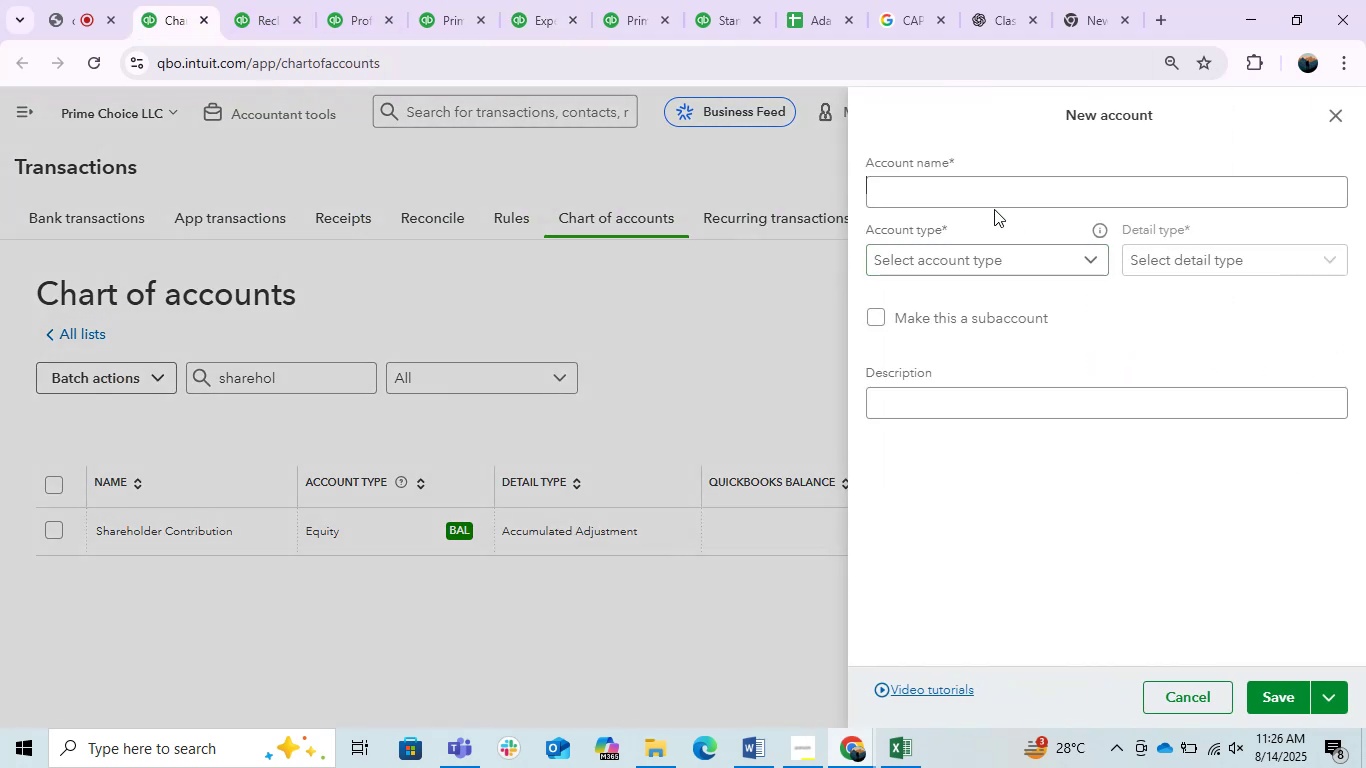 
key(Control+V)
 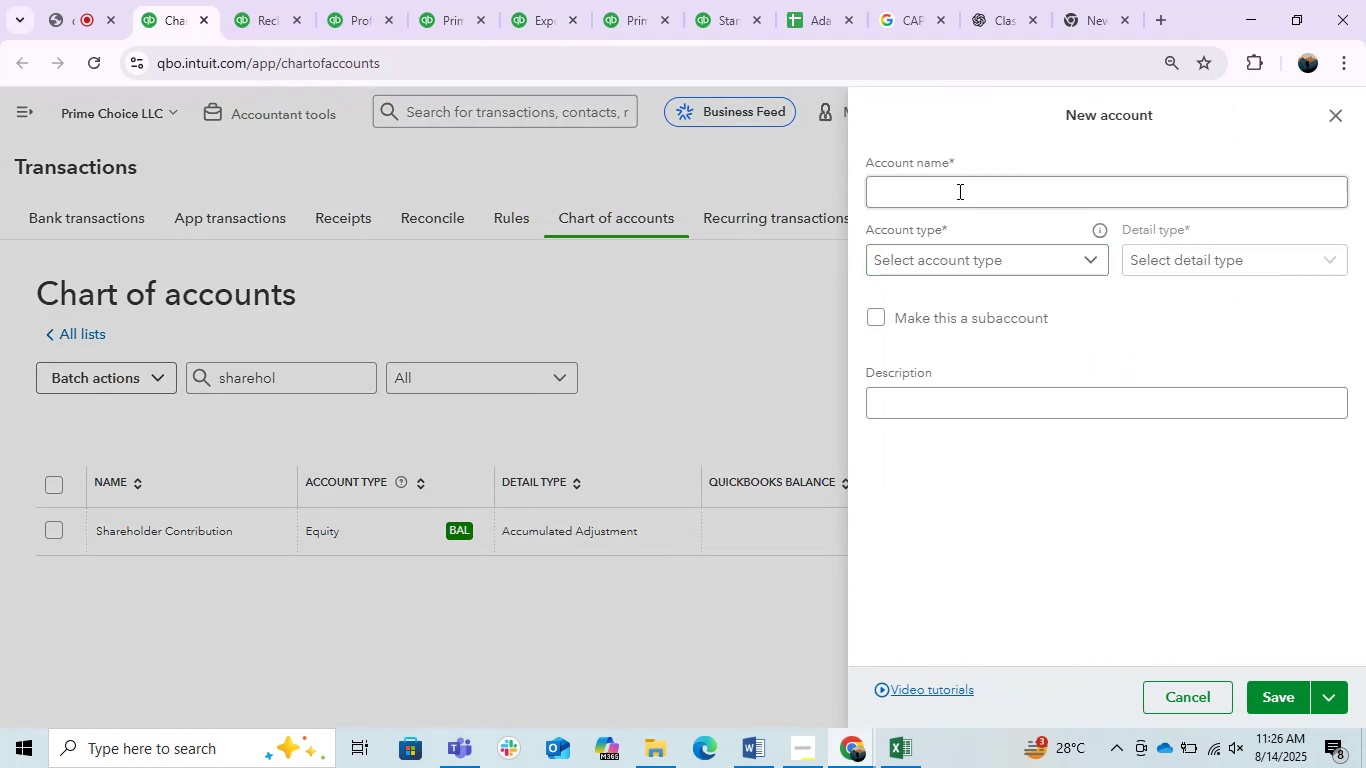 
left_click([958, 189])
 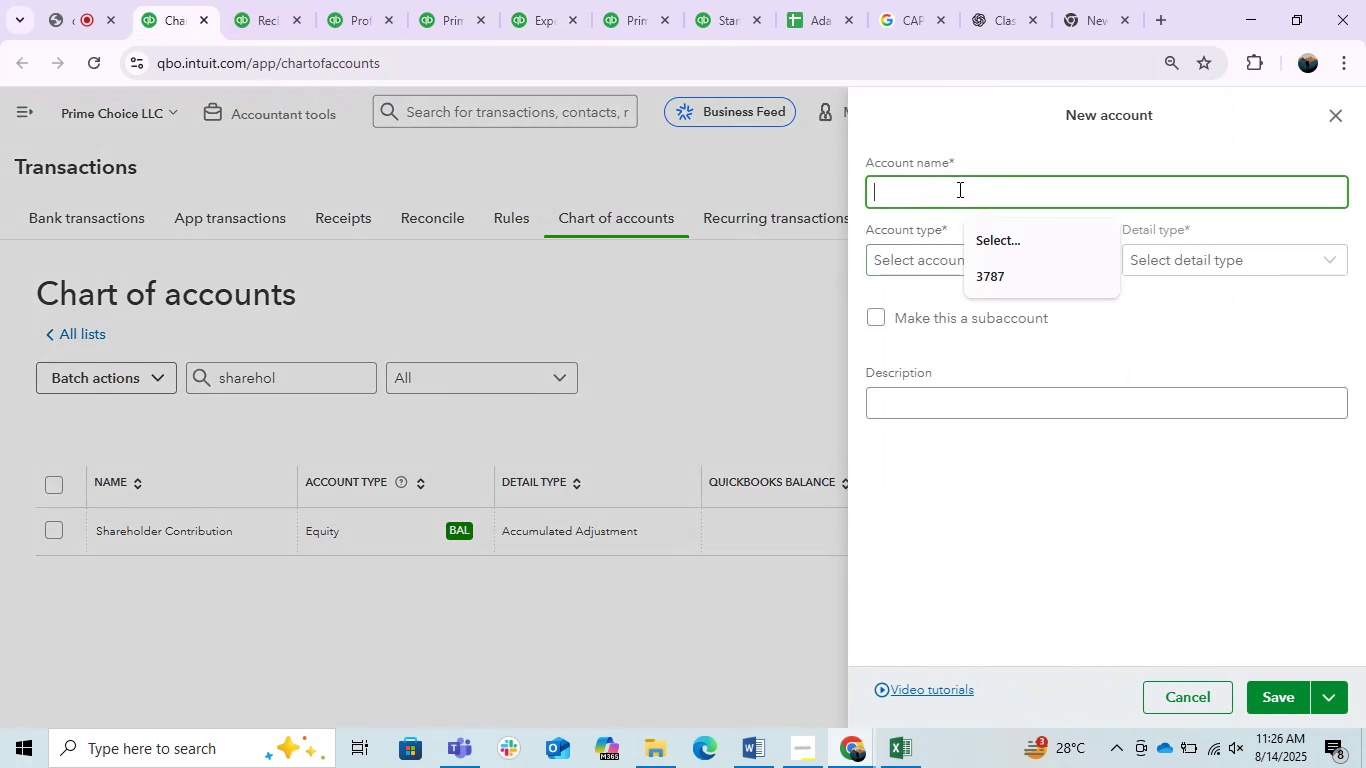 
key(Control+V)
 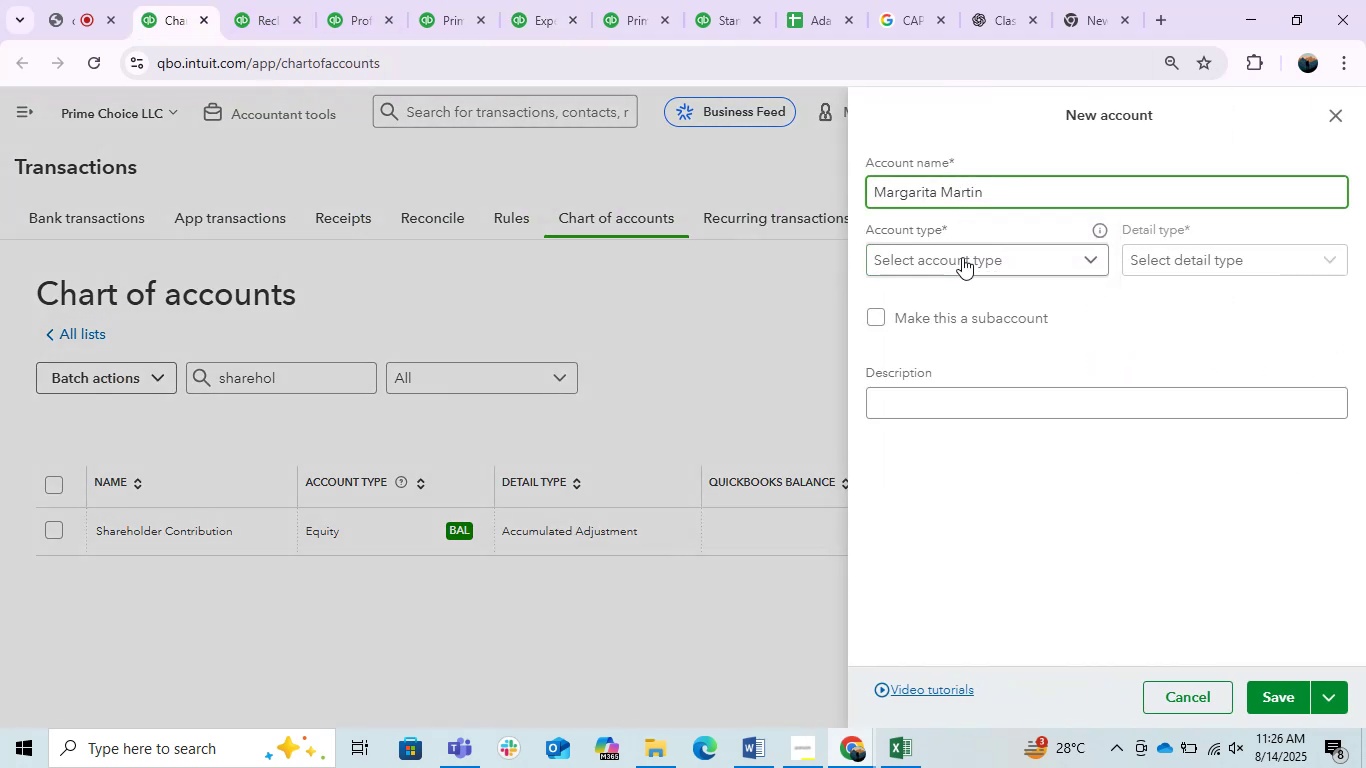 
left_click([963, 259])
 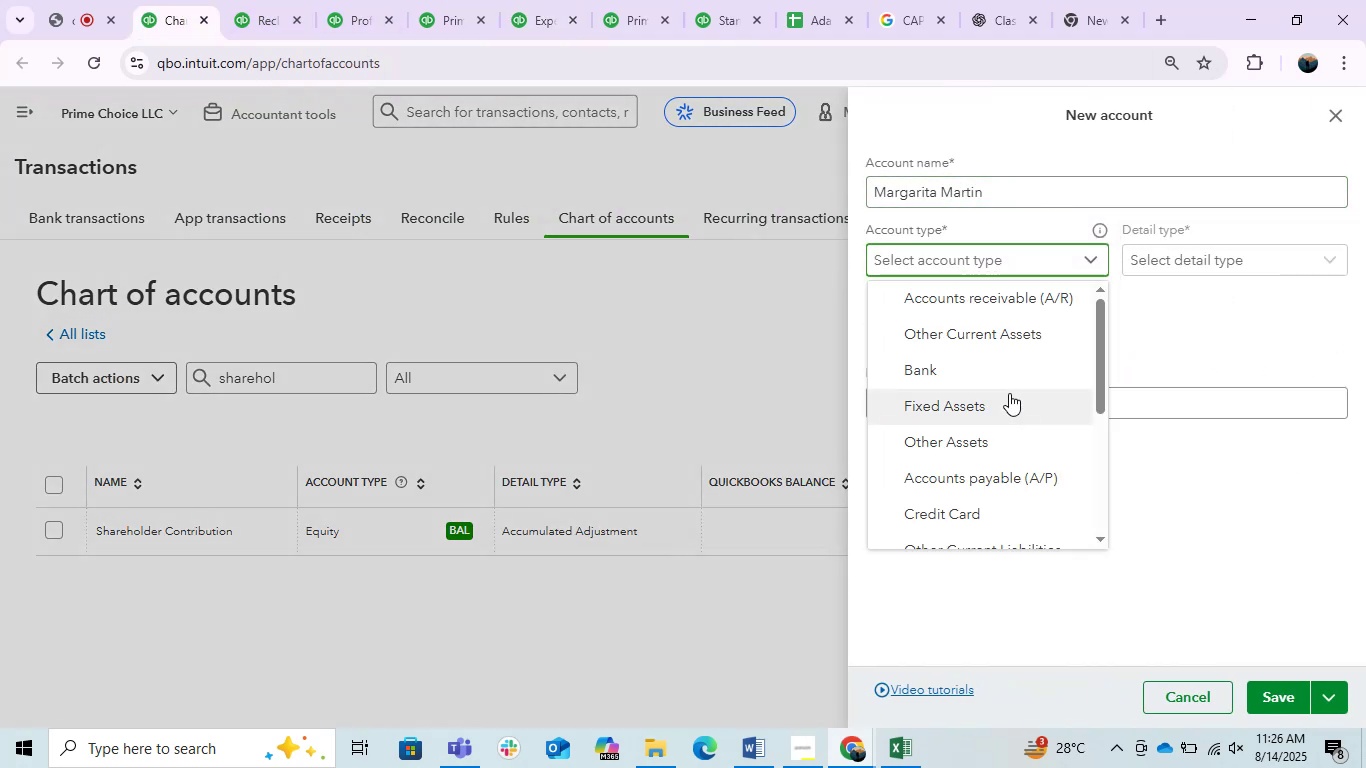 
scroll: coordinate [1023, 441], scroll_direction: down, amount: 4.0
 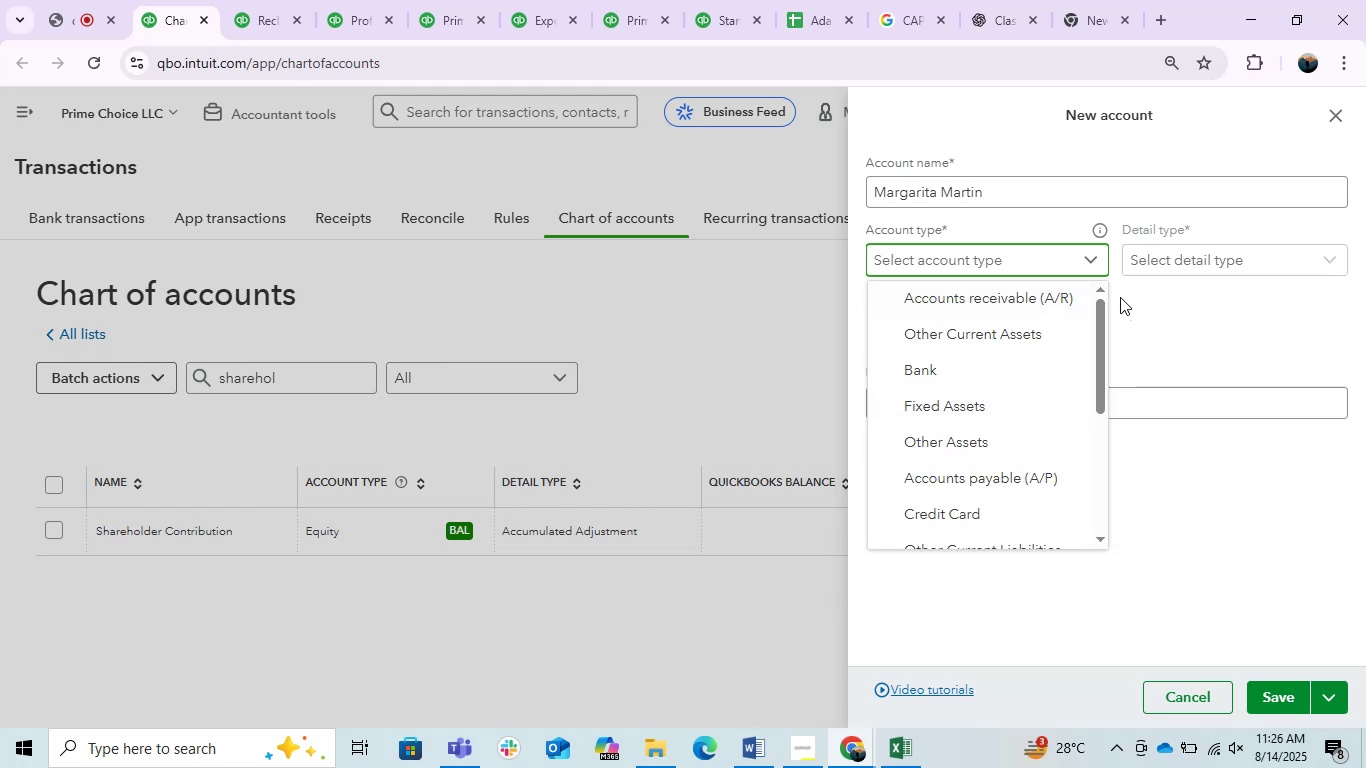 
double_click([1043, 262])
 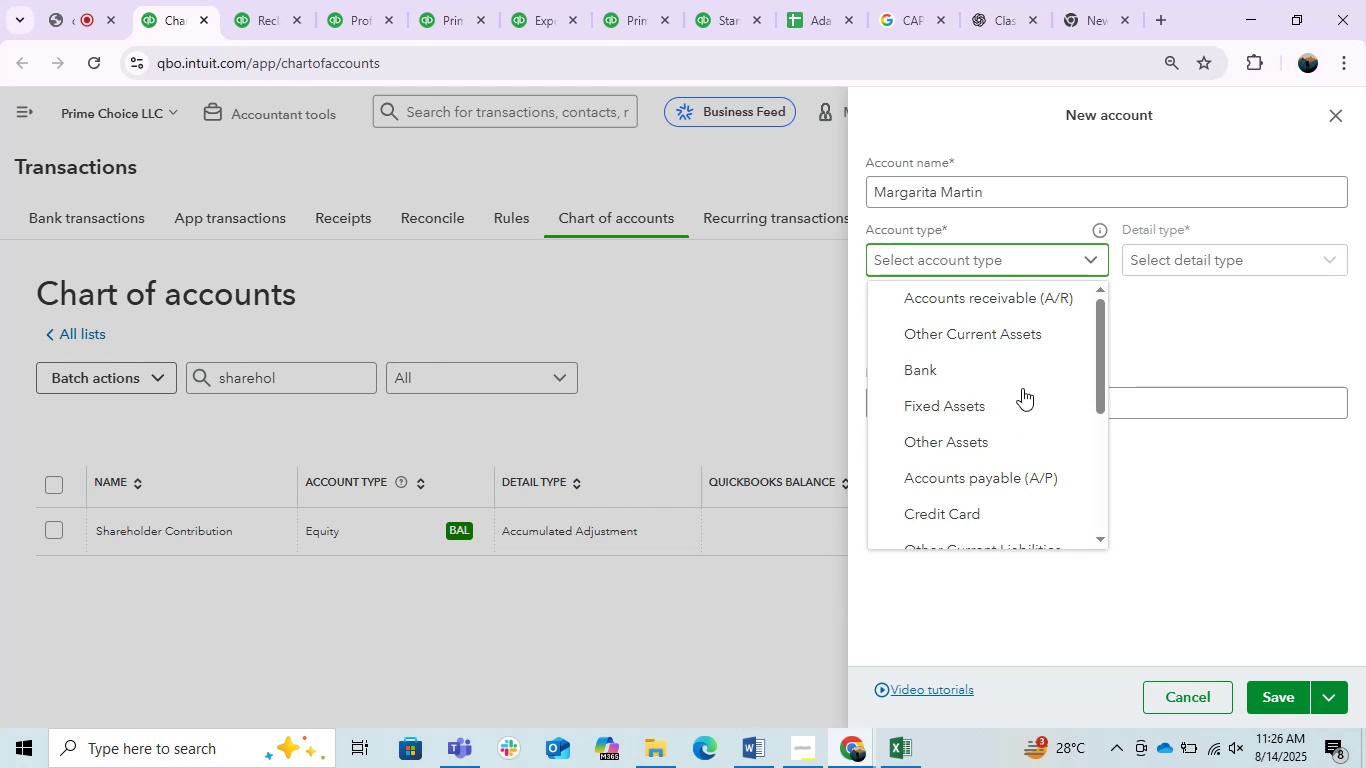 
scroll: coordinate [1022, 398], scroll_direction: down, amount: 5.0
 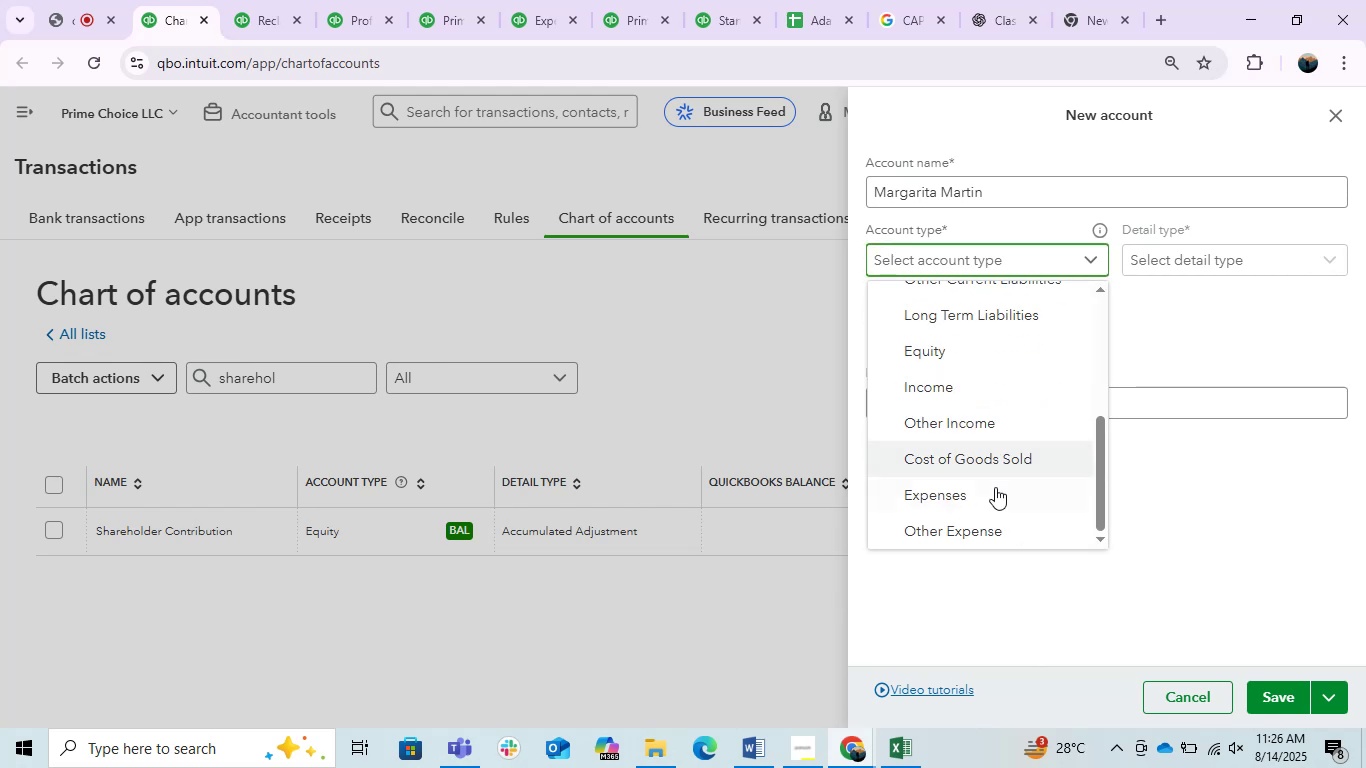 
left_click([987, 490])
 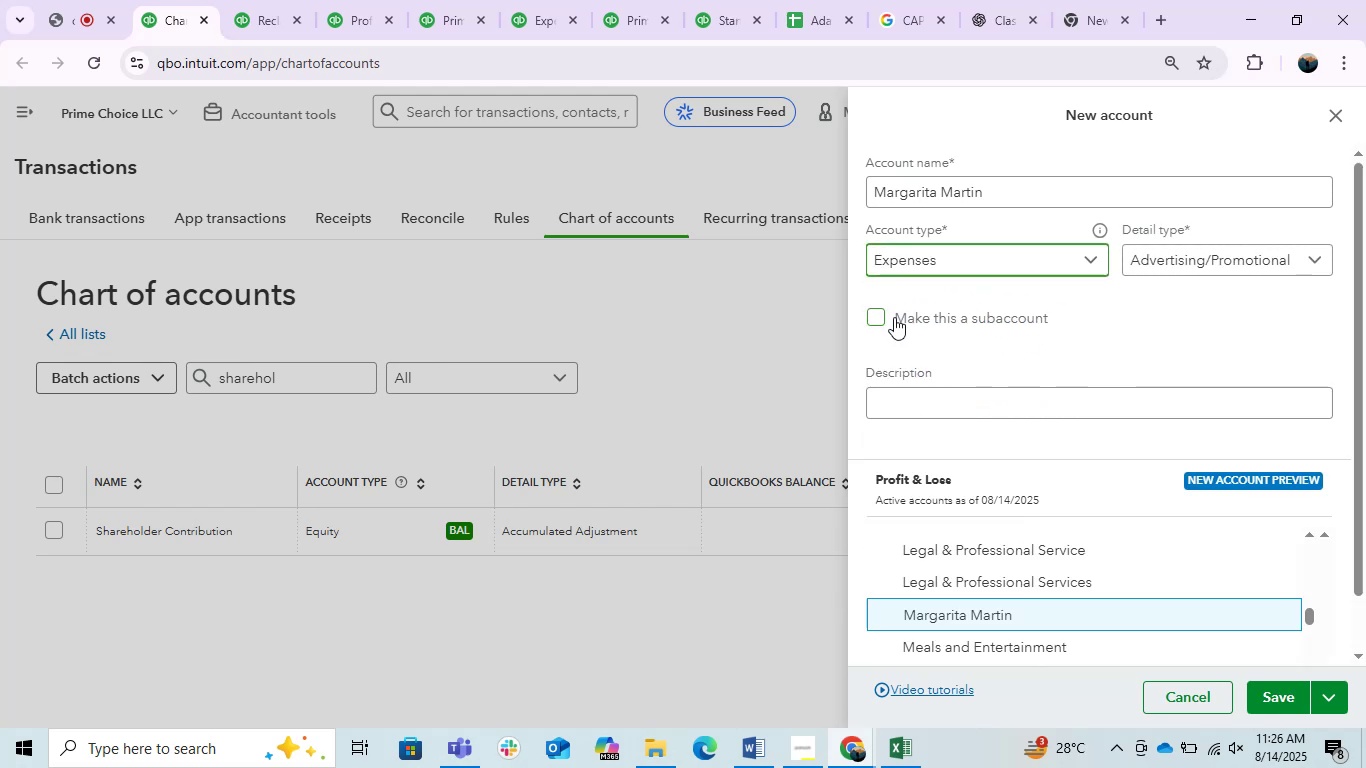 
left_click([887, 312])
 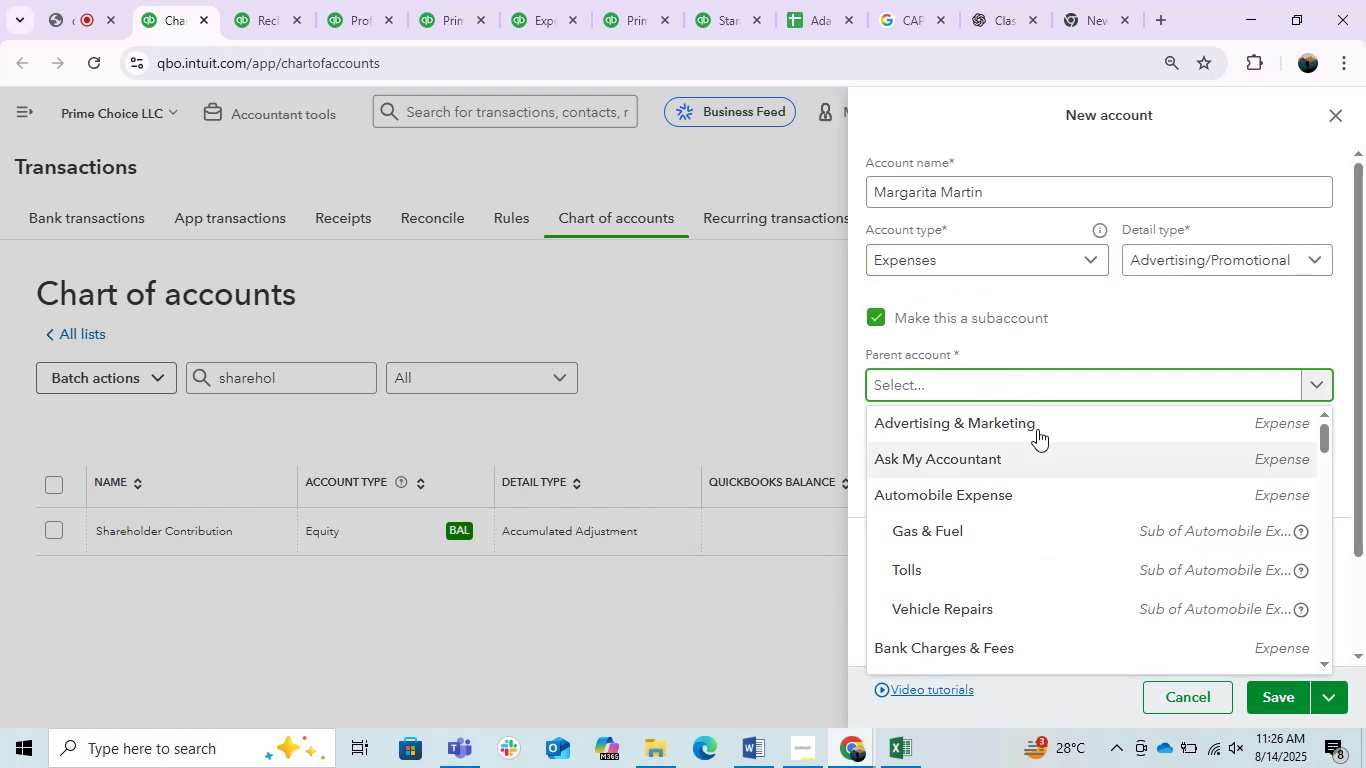 
scroll: coordinate [1062, 475], scroll_direction: down, amount: 5.0
 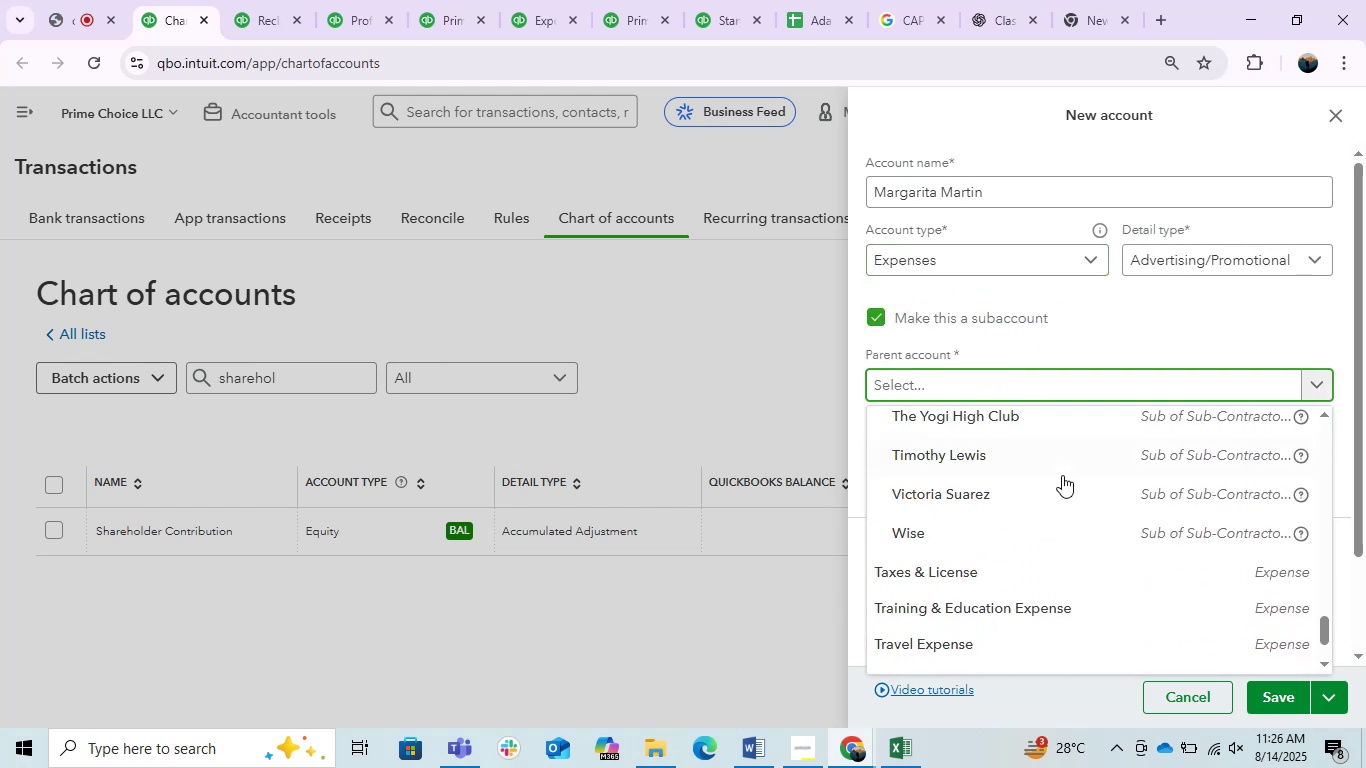 
scroll: coordinate [1062, 475], scroll_direction: up, amount: 1.0
 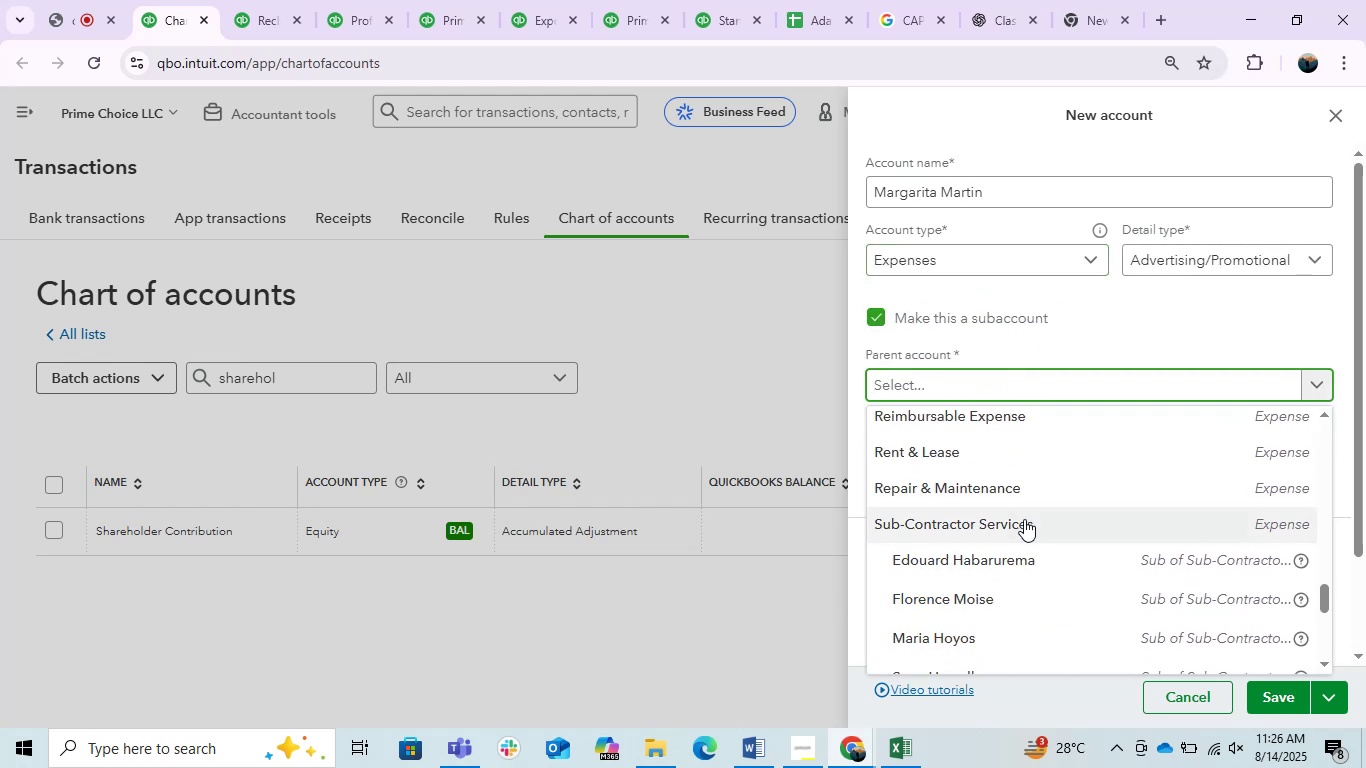 
left_click([1017, 519])
 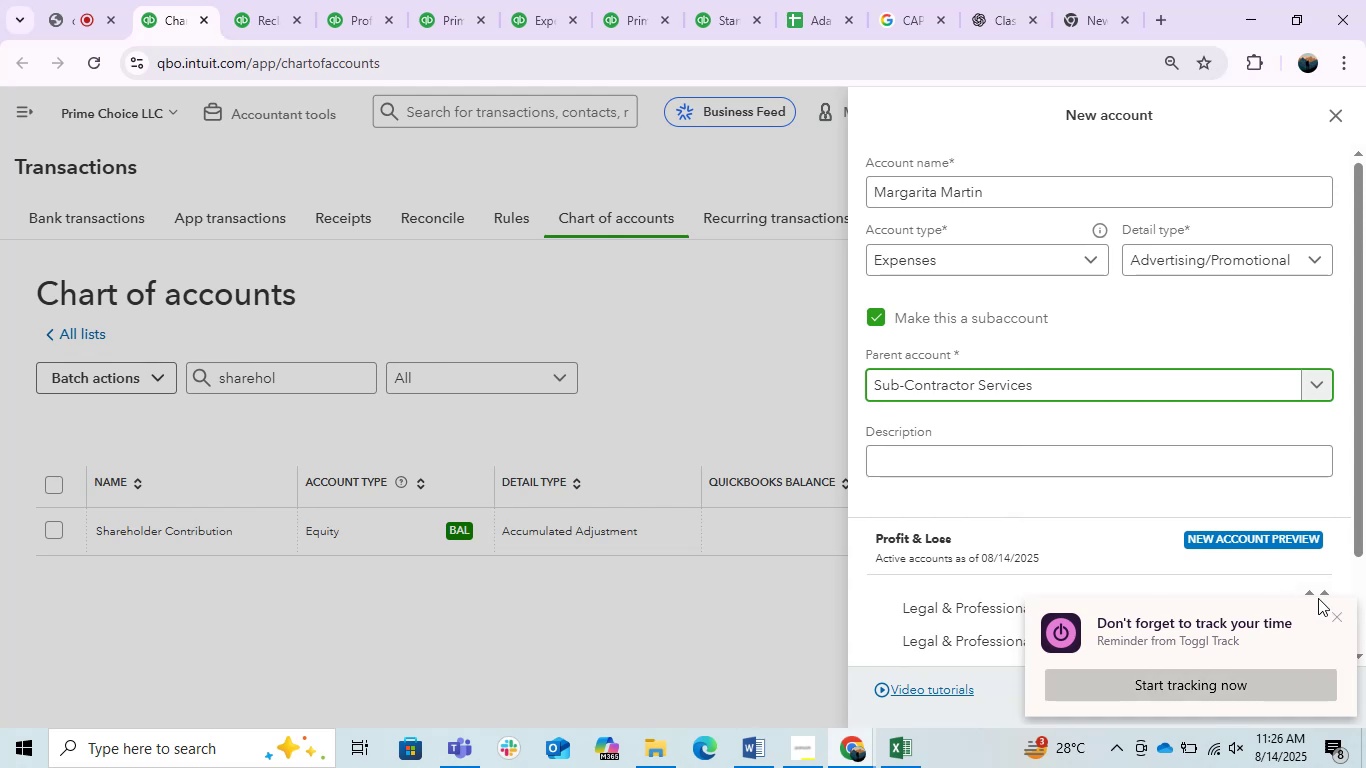 
left_click([1332, 613])
 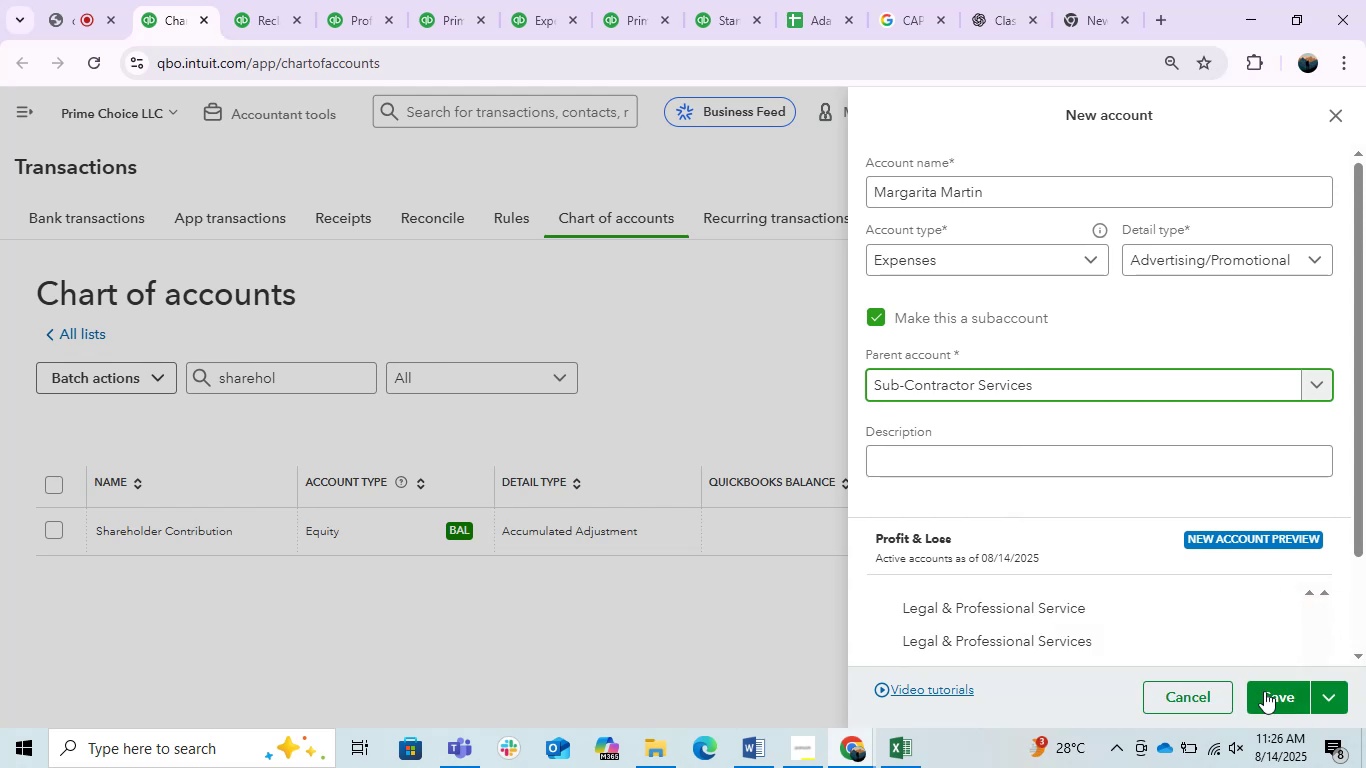 
left_click([1266, 696])
 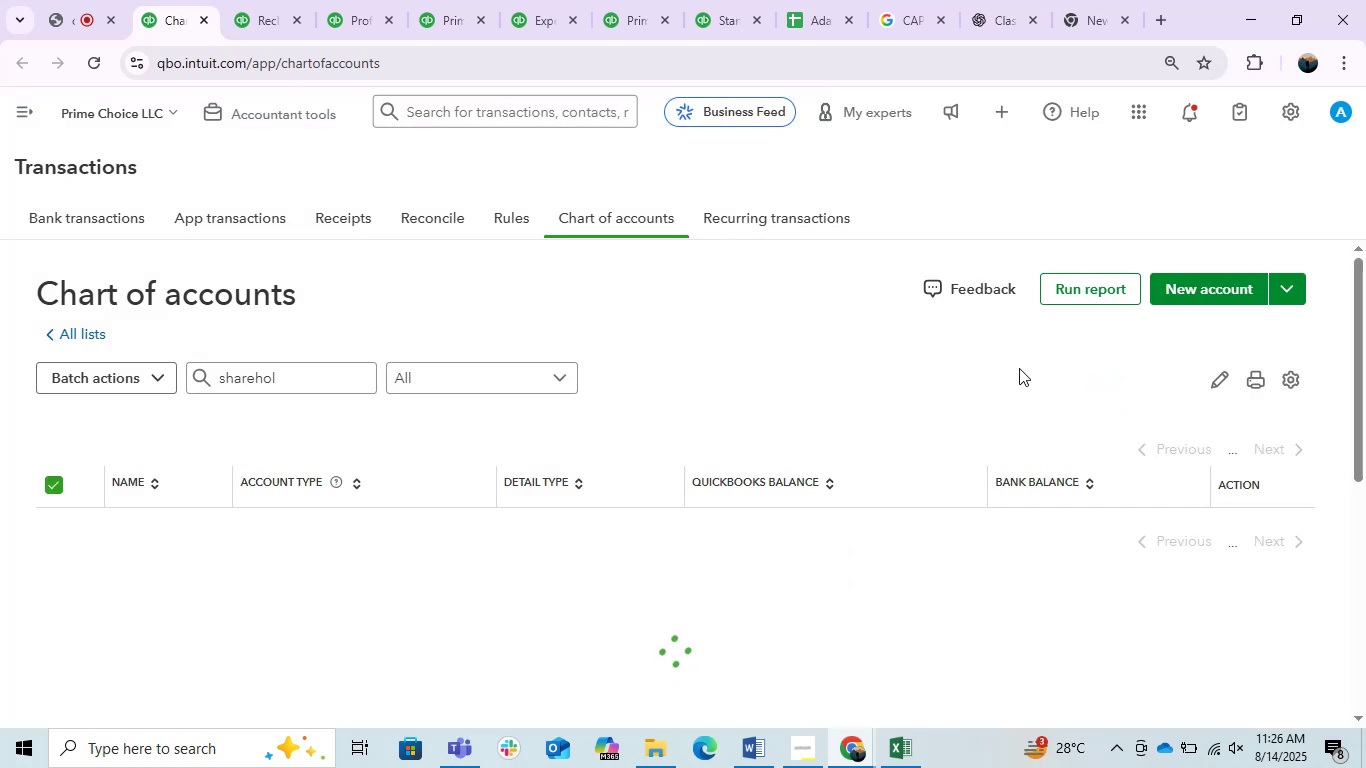 
left_click([1237, 276])
 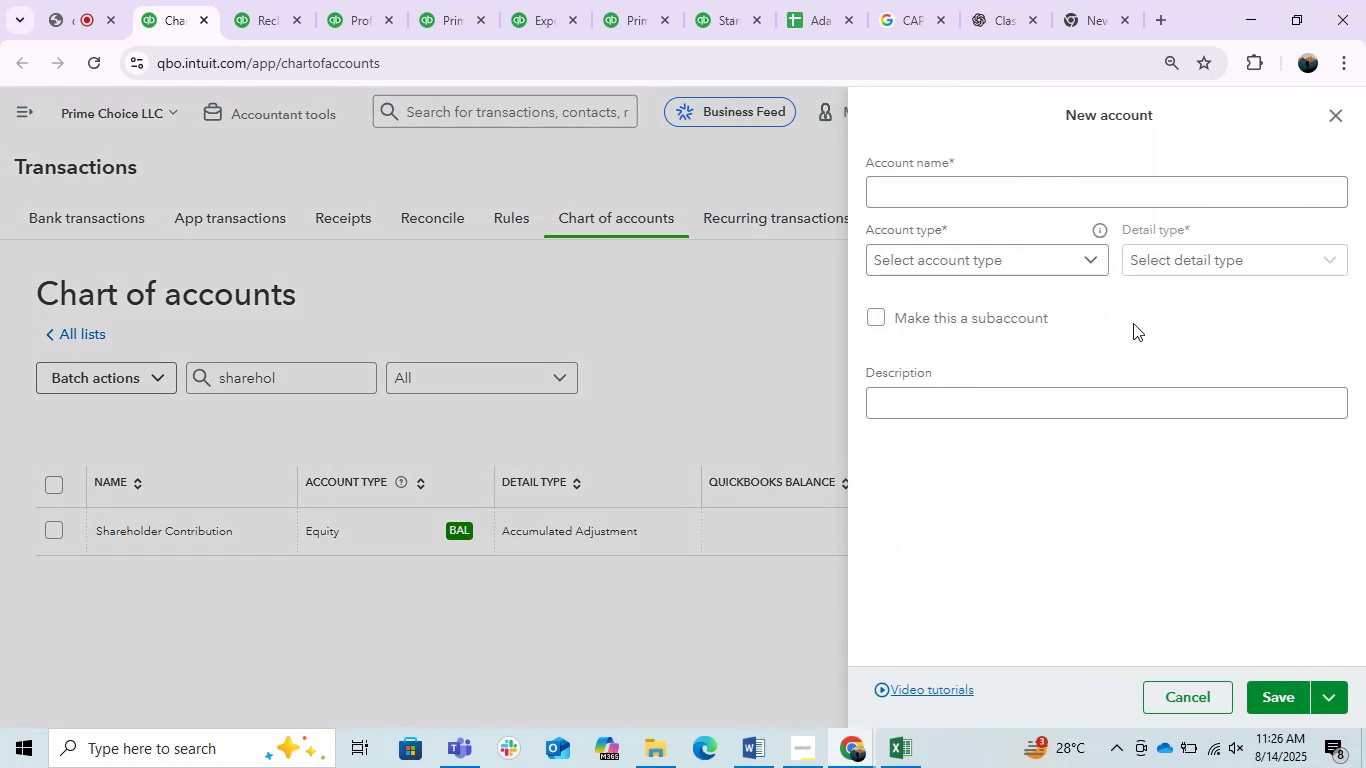 
left_click([1044, 194])
 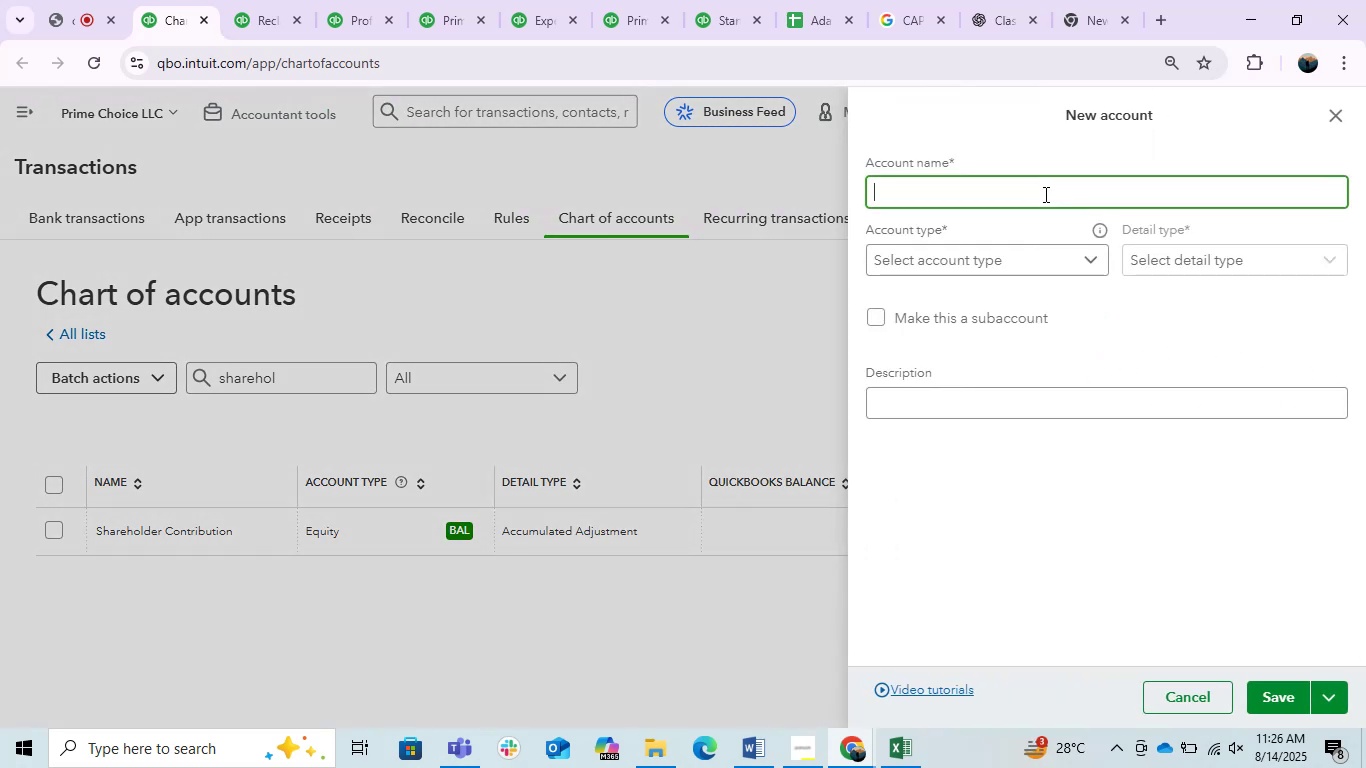 
type(Upwork)
 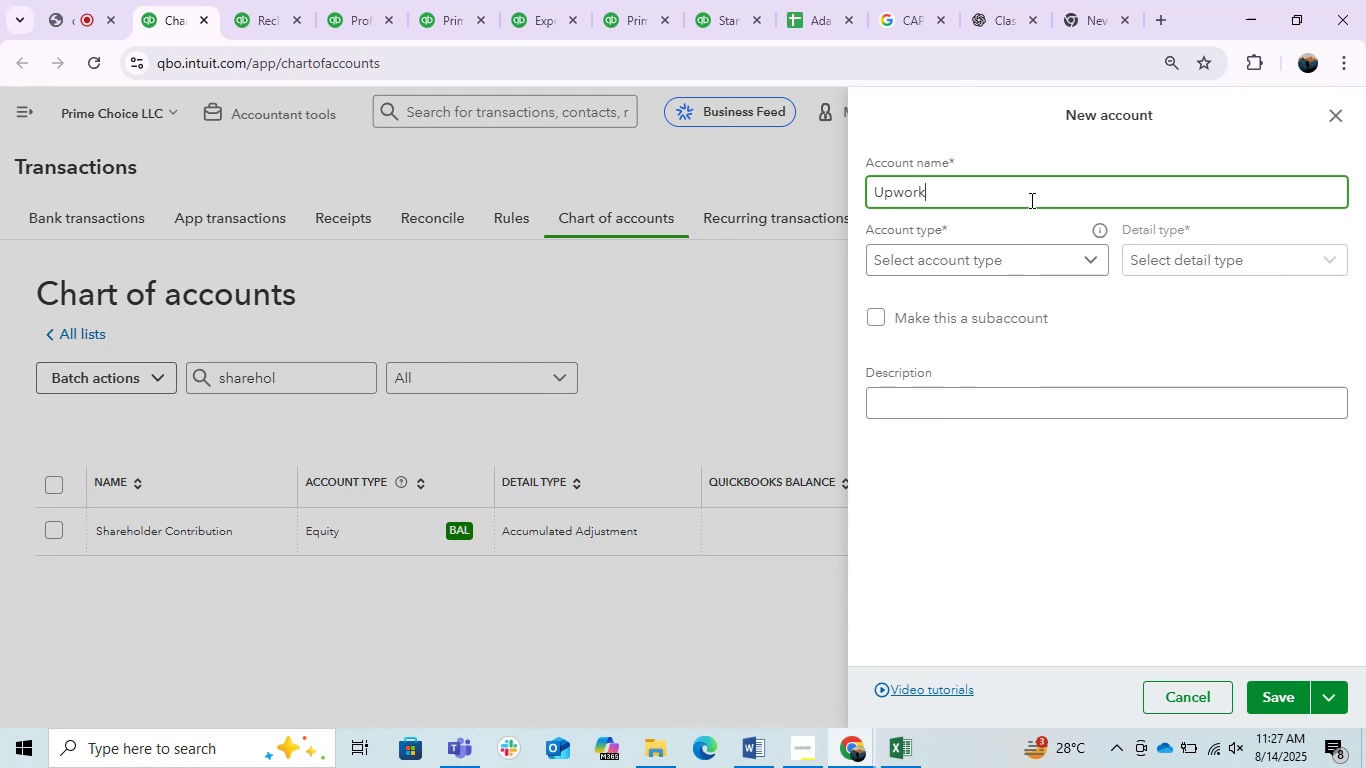 
left_click([1044, 265])
 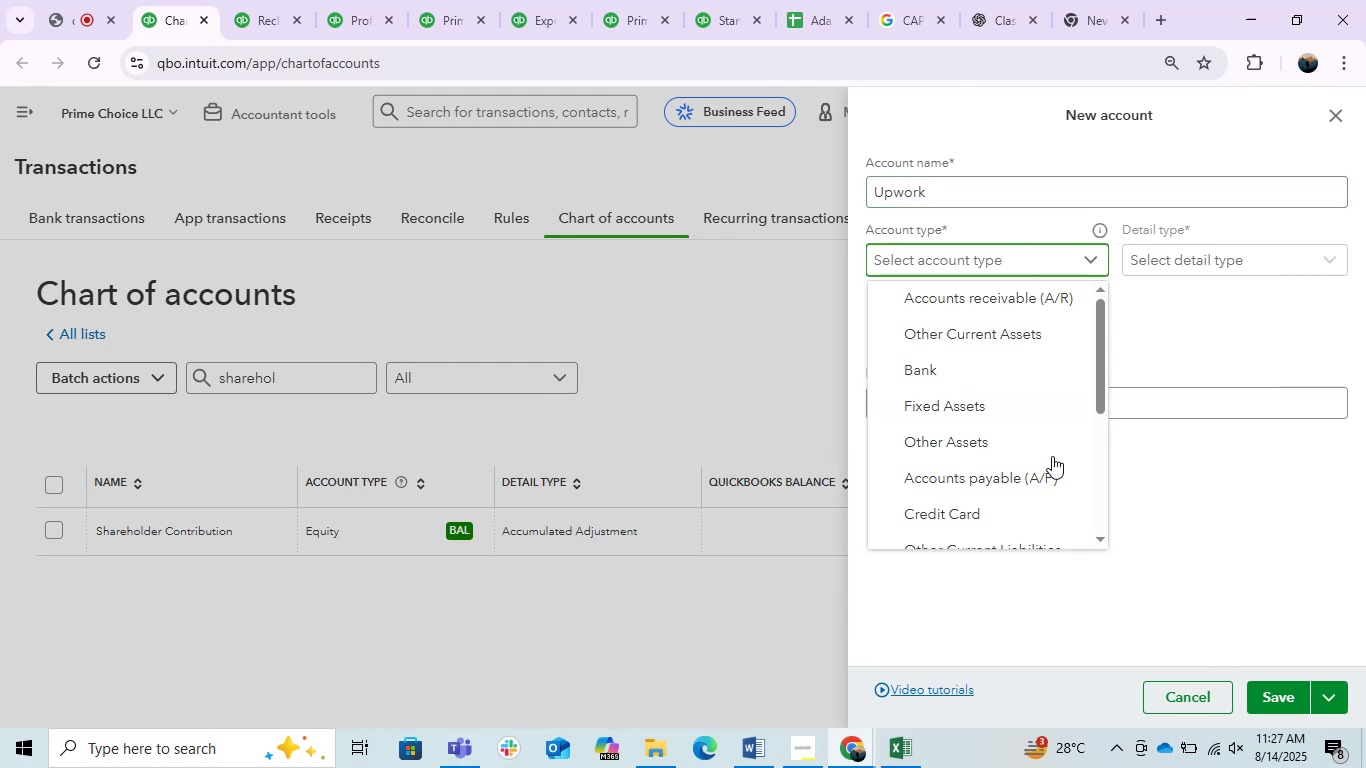 
scroll: coordinate [1052, 456], scroll_direction: down, amount: 5.0
 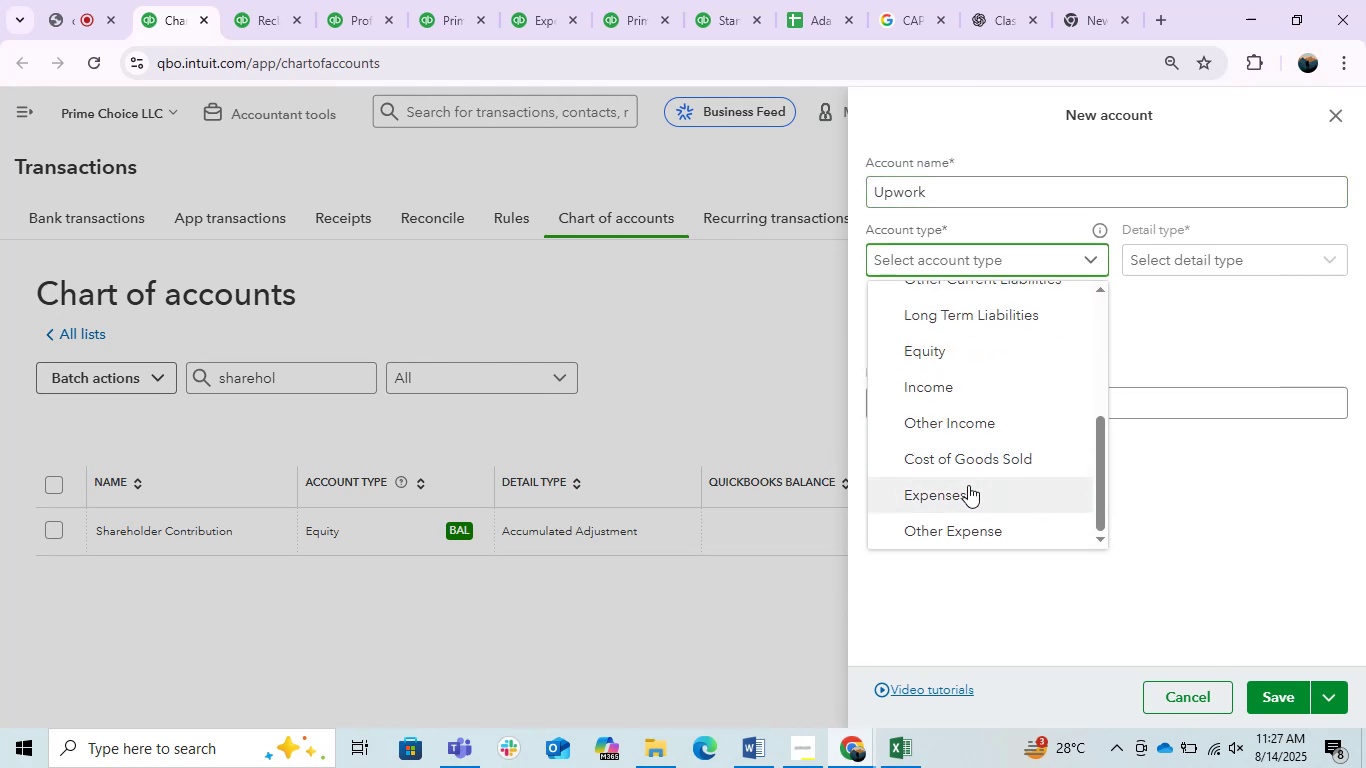 
left_click([962, 489])
 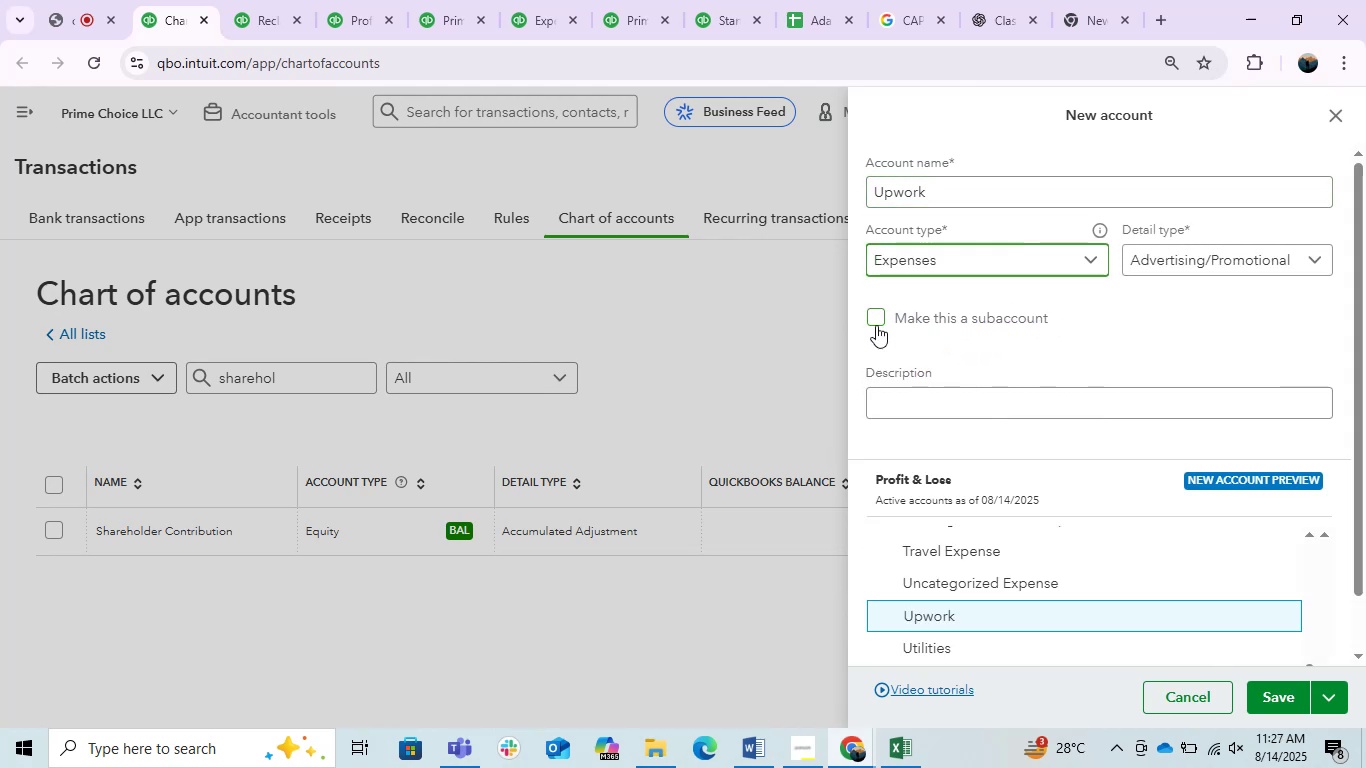 
left_click([872, 310])
 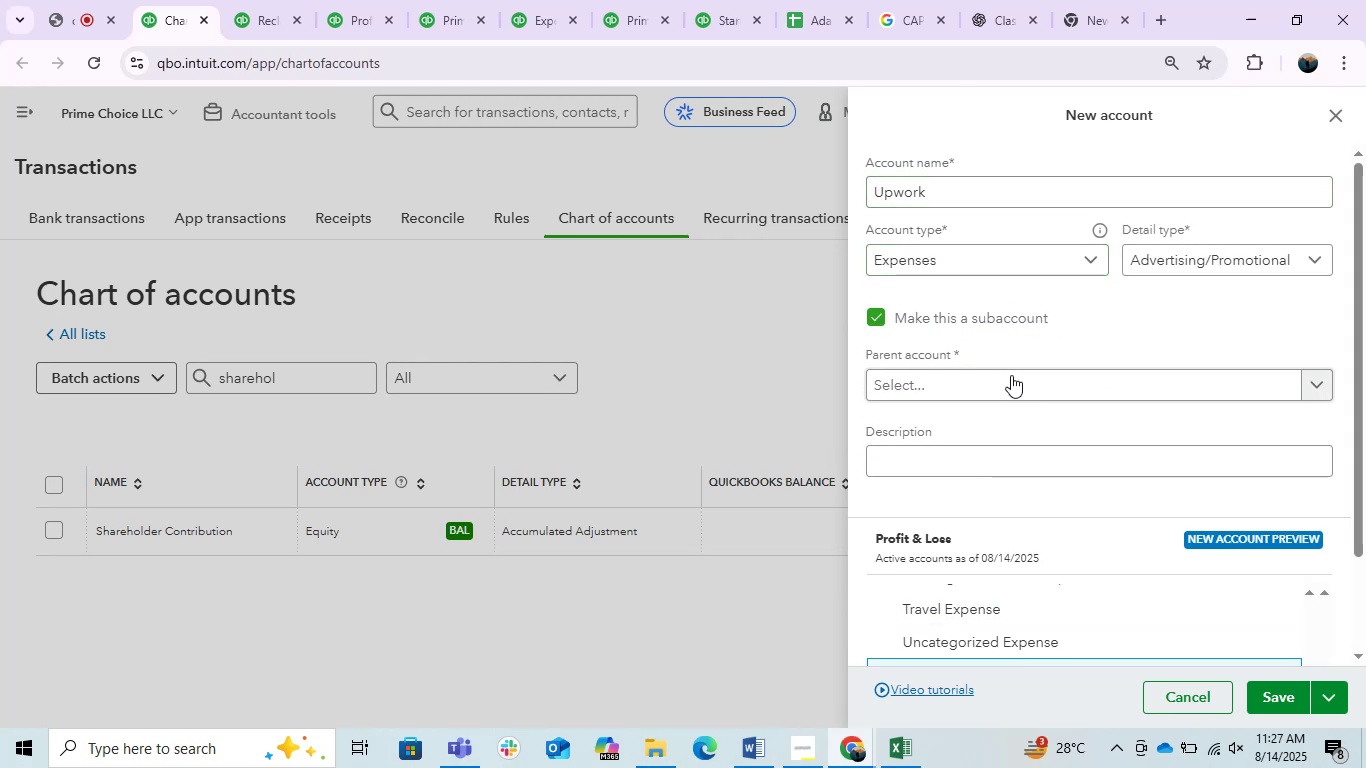 
left_click([1011, 374])
 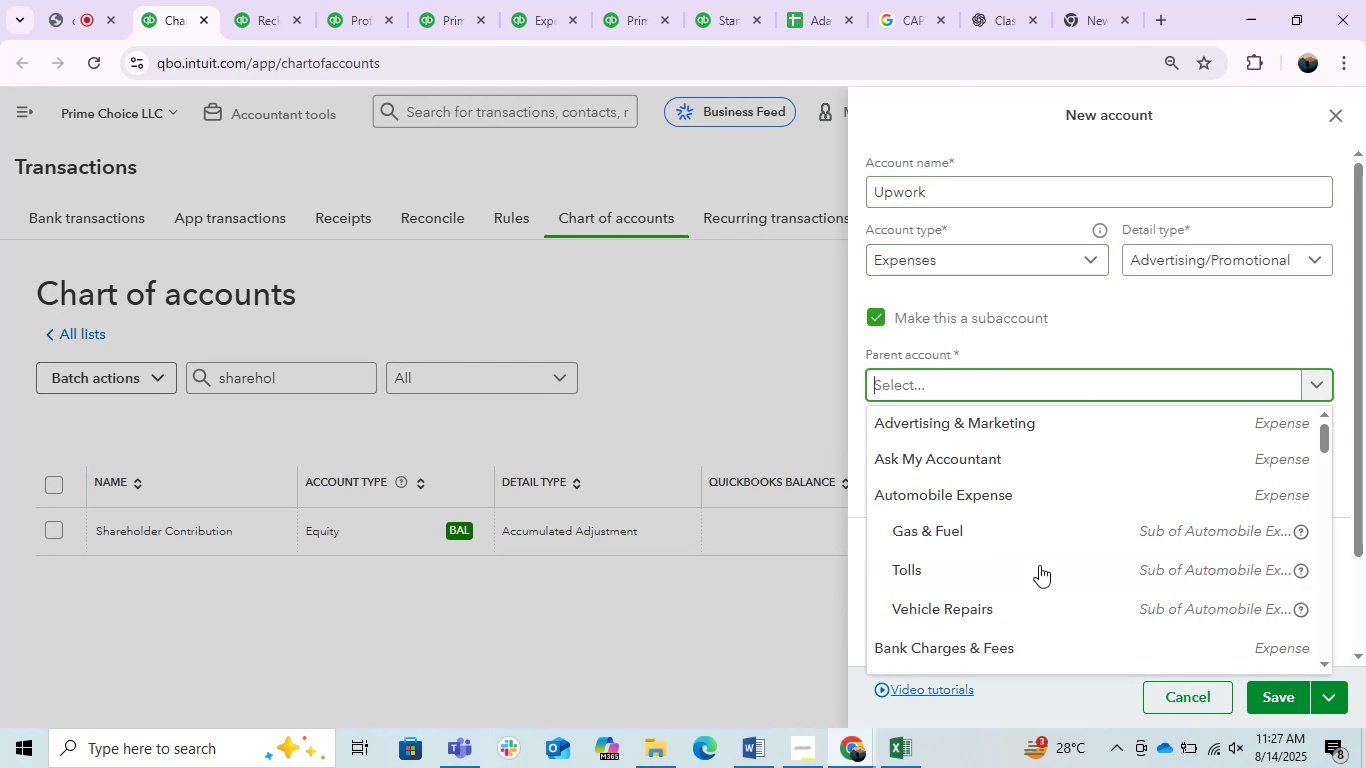 
scroll: coordinate [1039, 565], scroll_direction: down, amount: 5.0
 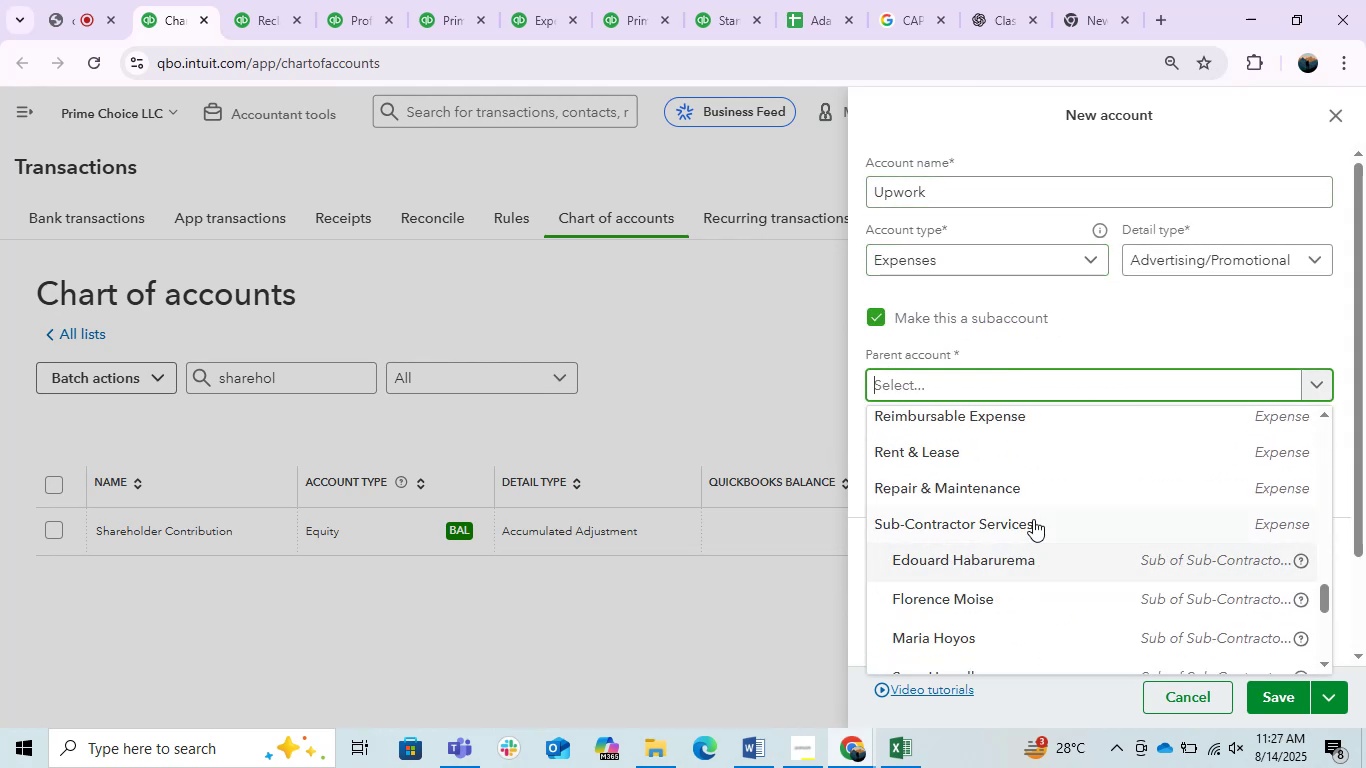 
left_click([1033, 519])
 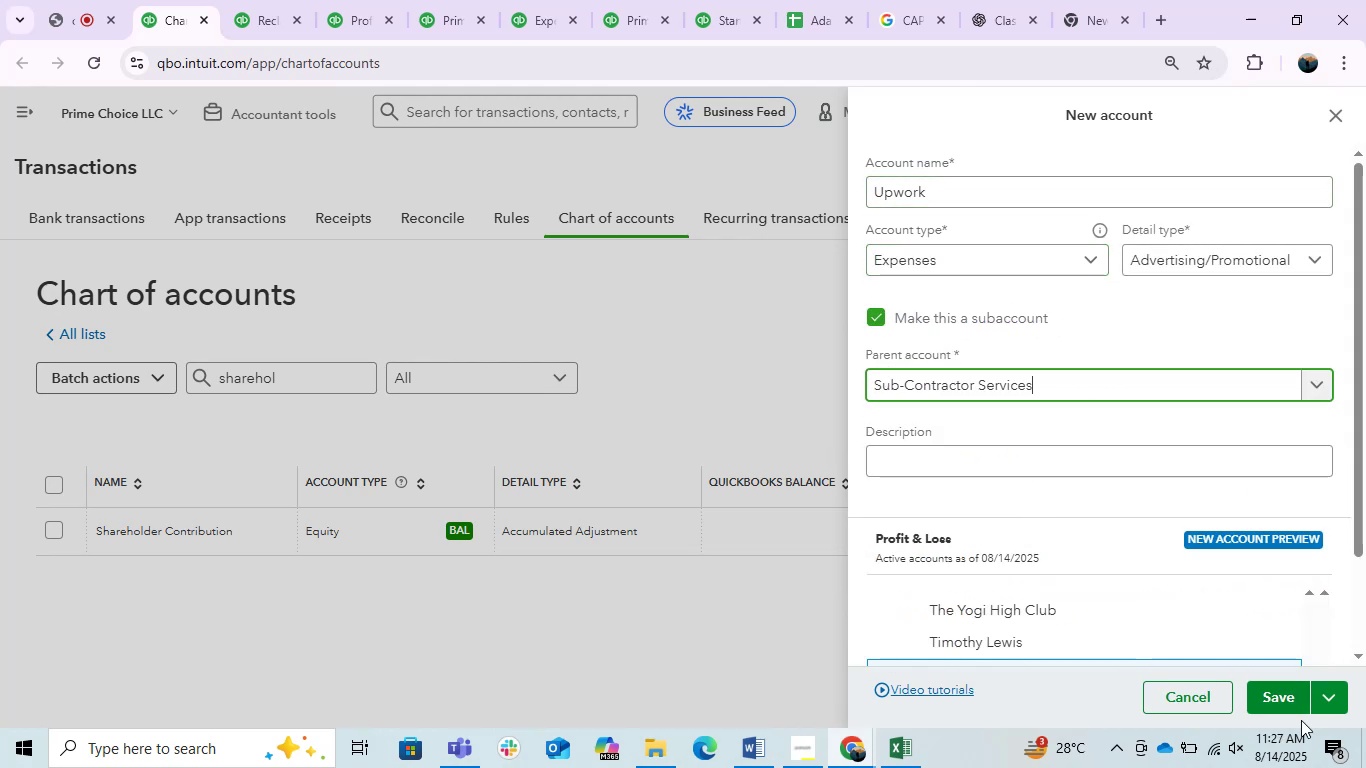 
left_click([1265, 694])
 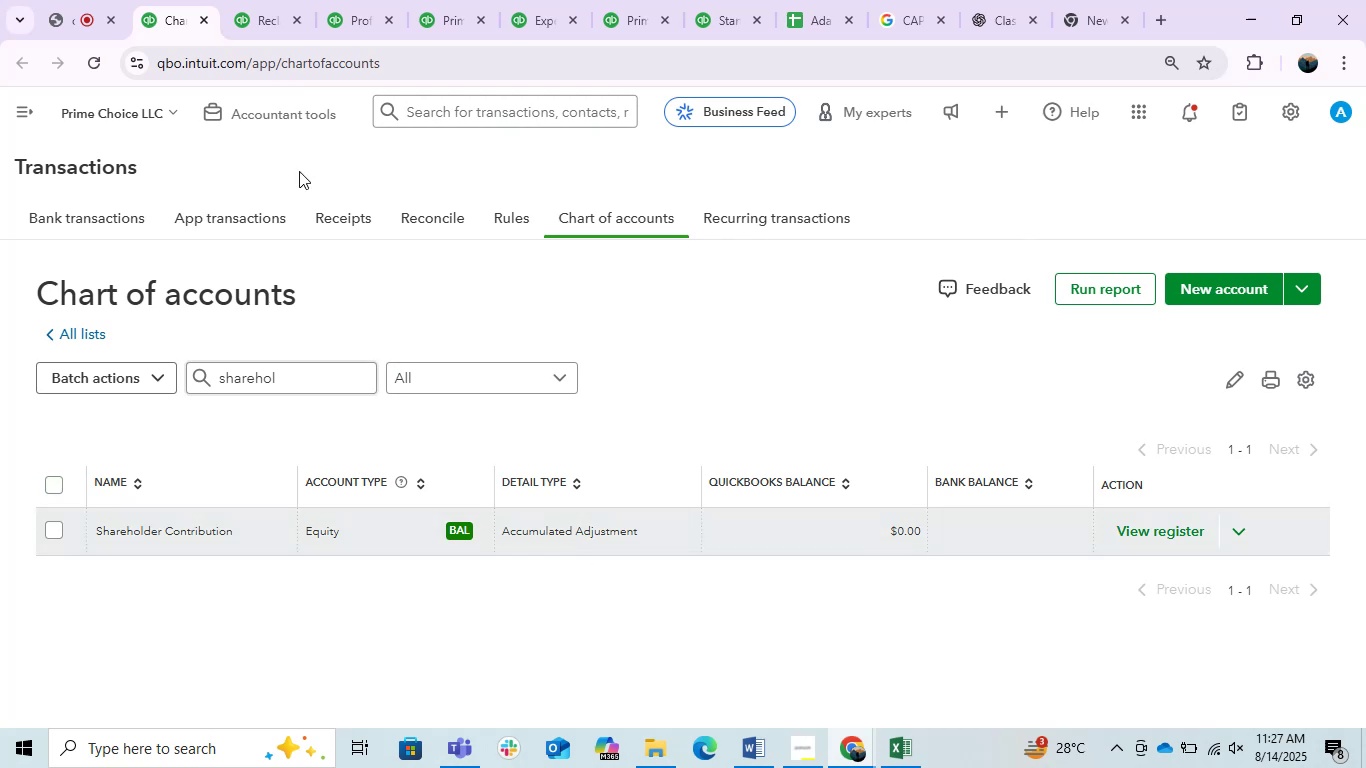 
left_click([346, 0])
 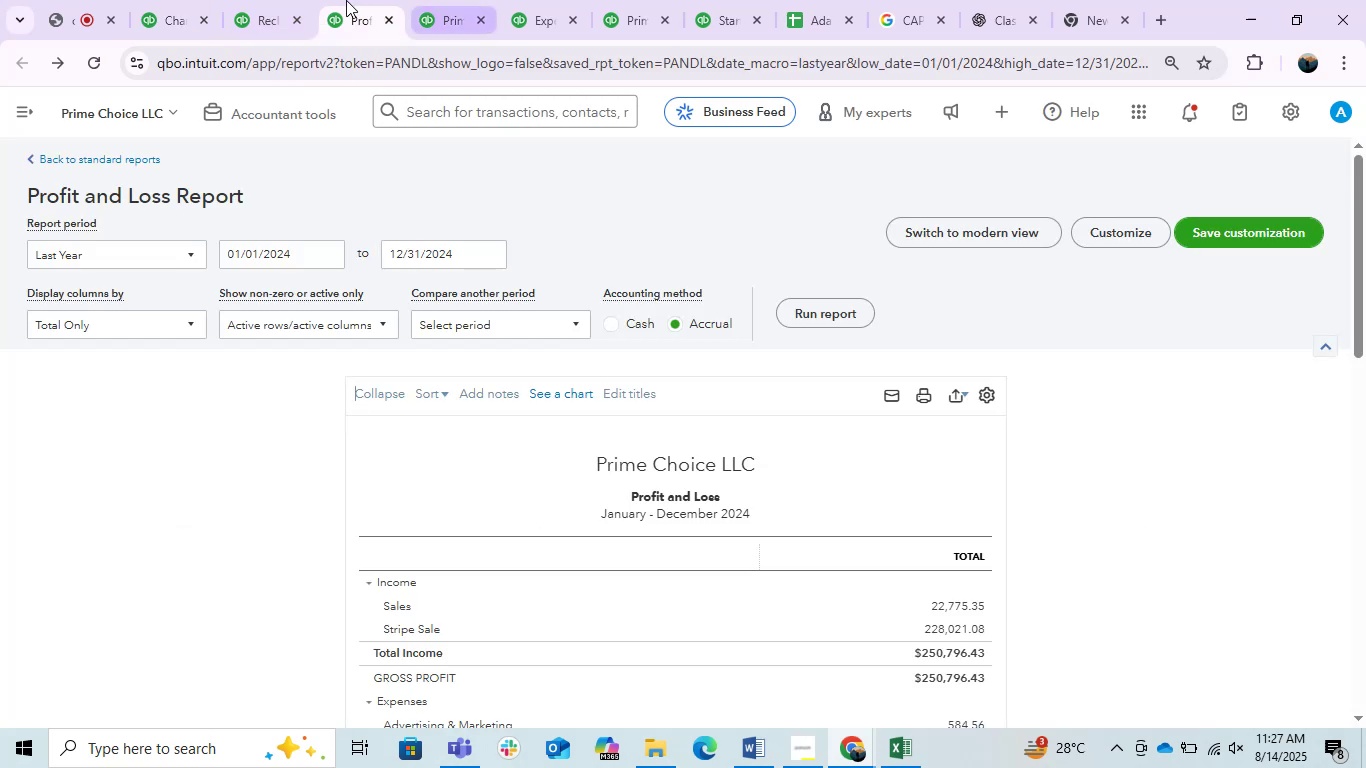 
left_click([283, 0])
 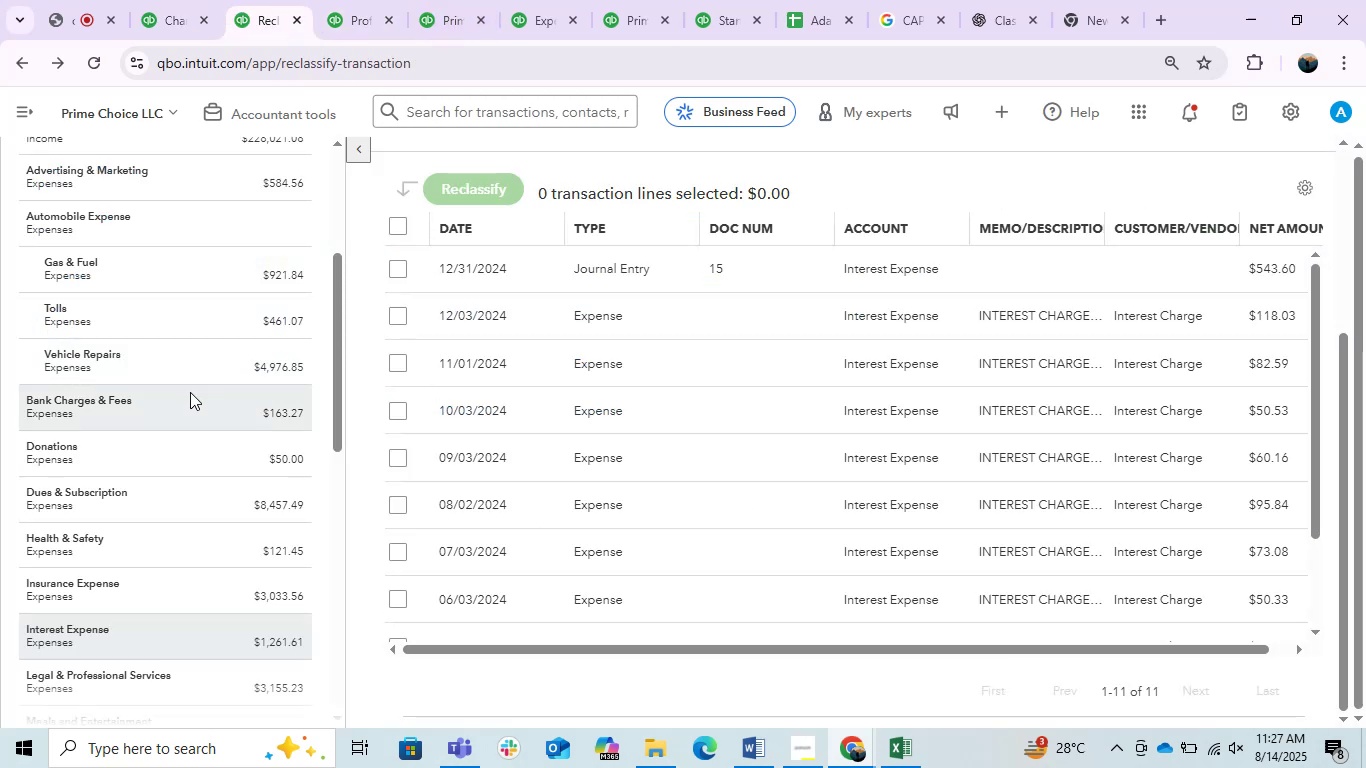 
scroll: coordinate [190, 392], scroll_direction: down, amount: 1.0
 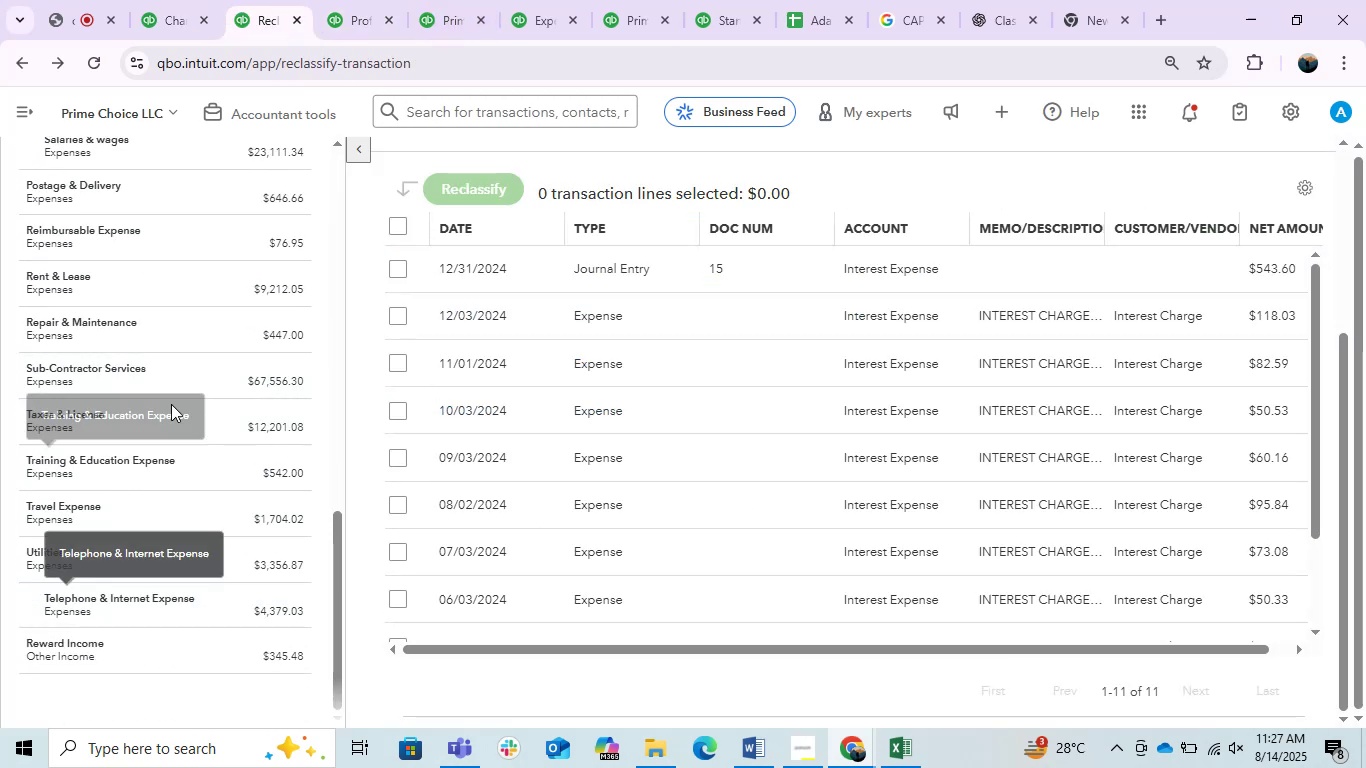 
left_click([177, 380])
 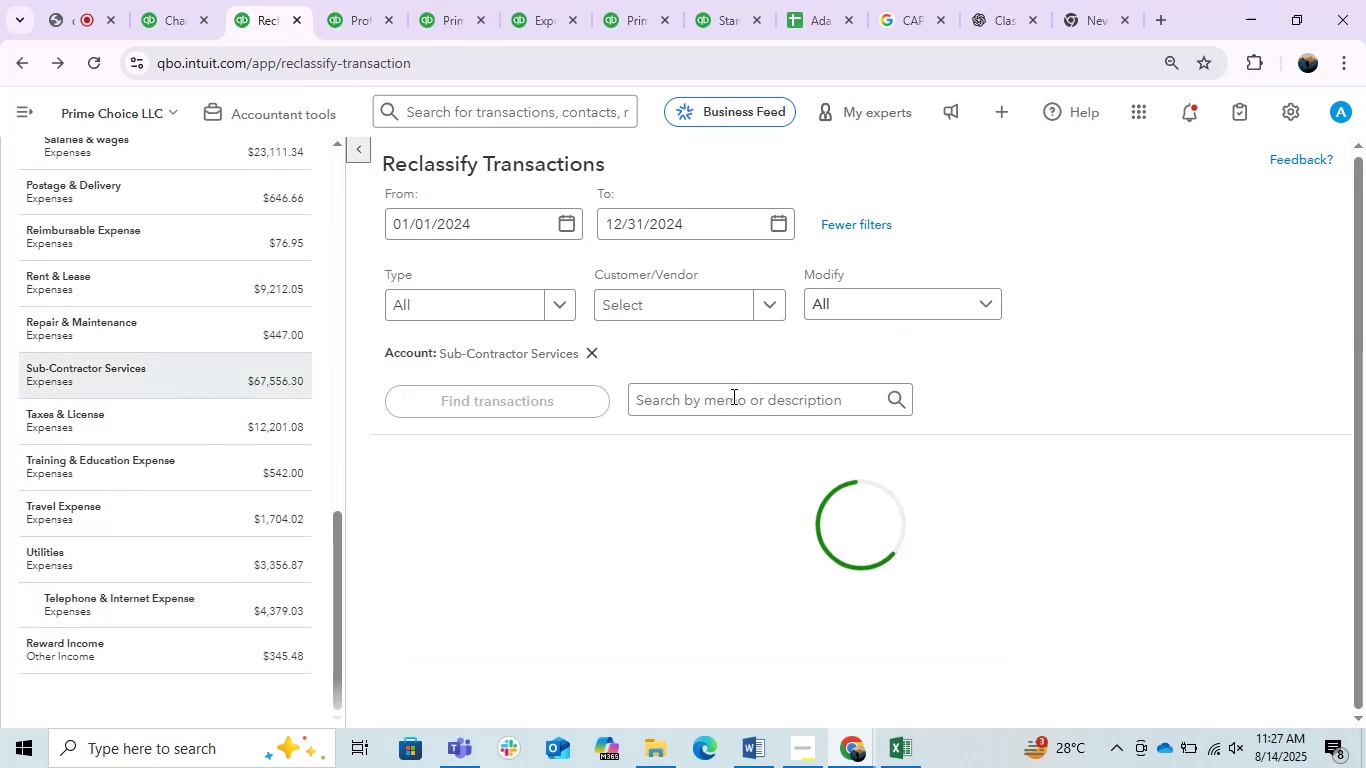 
left_click([715, 408])
 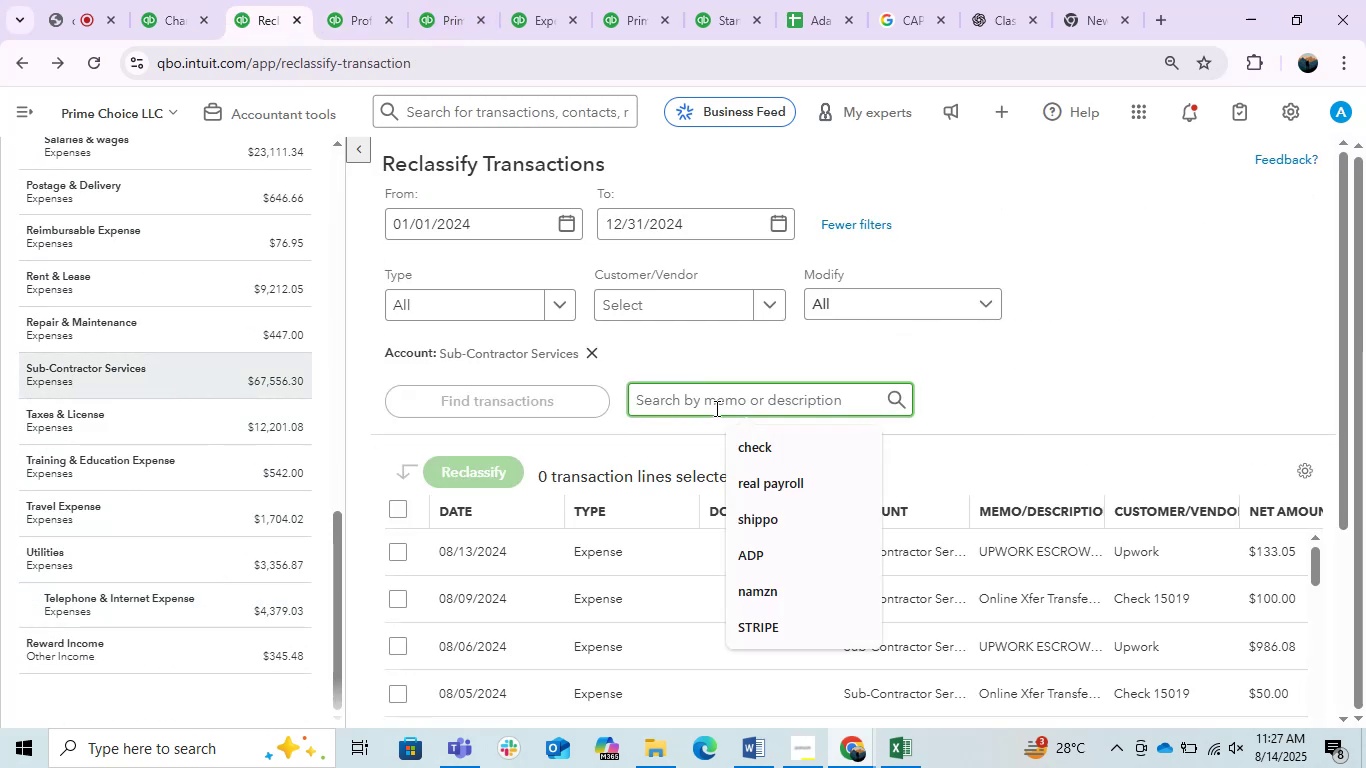 
type(upwork)
 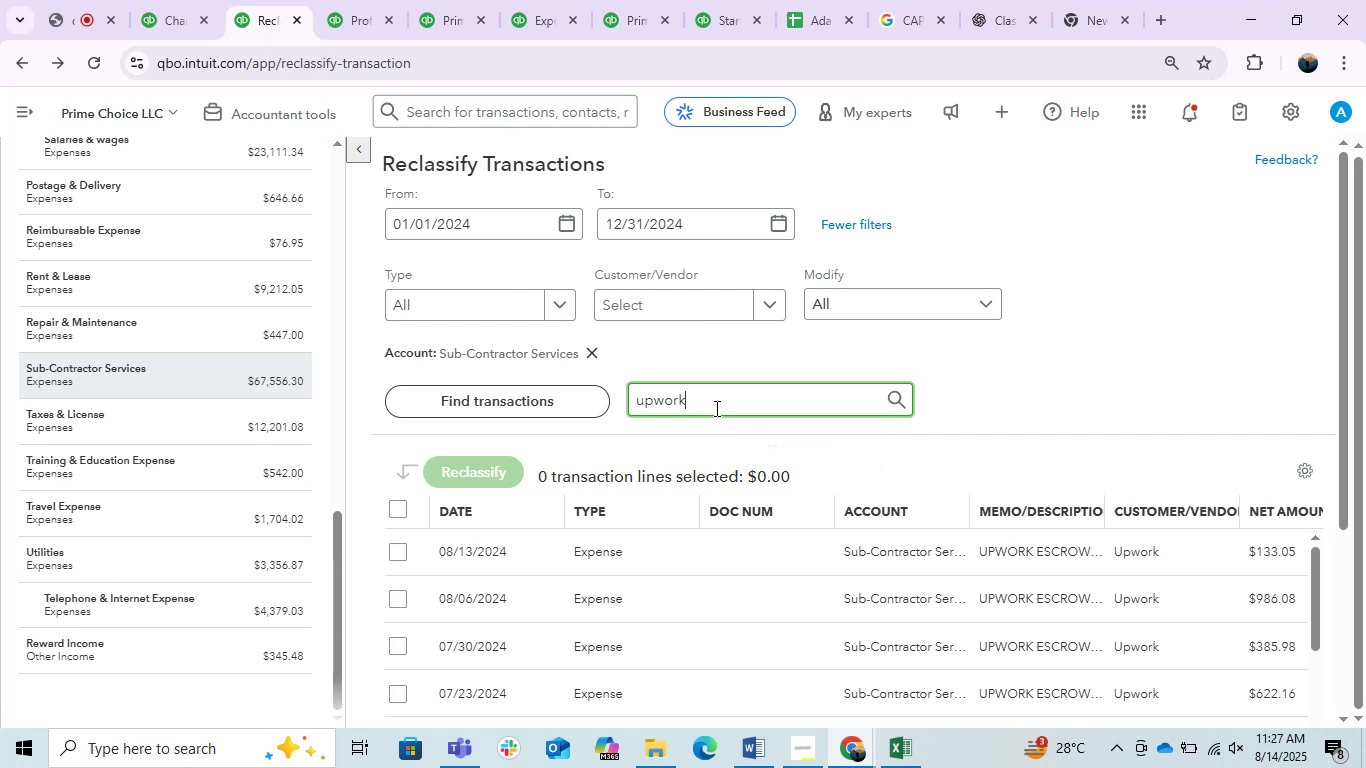 
key(Enter)
 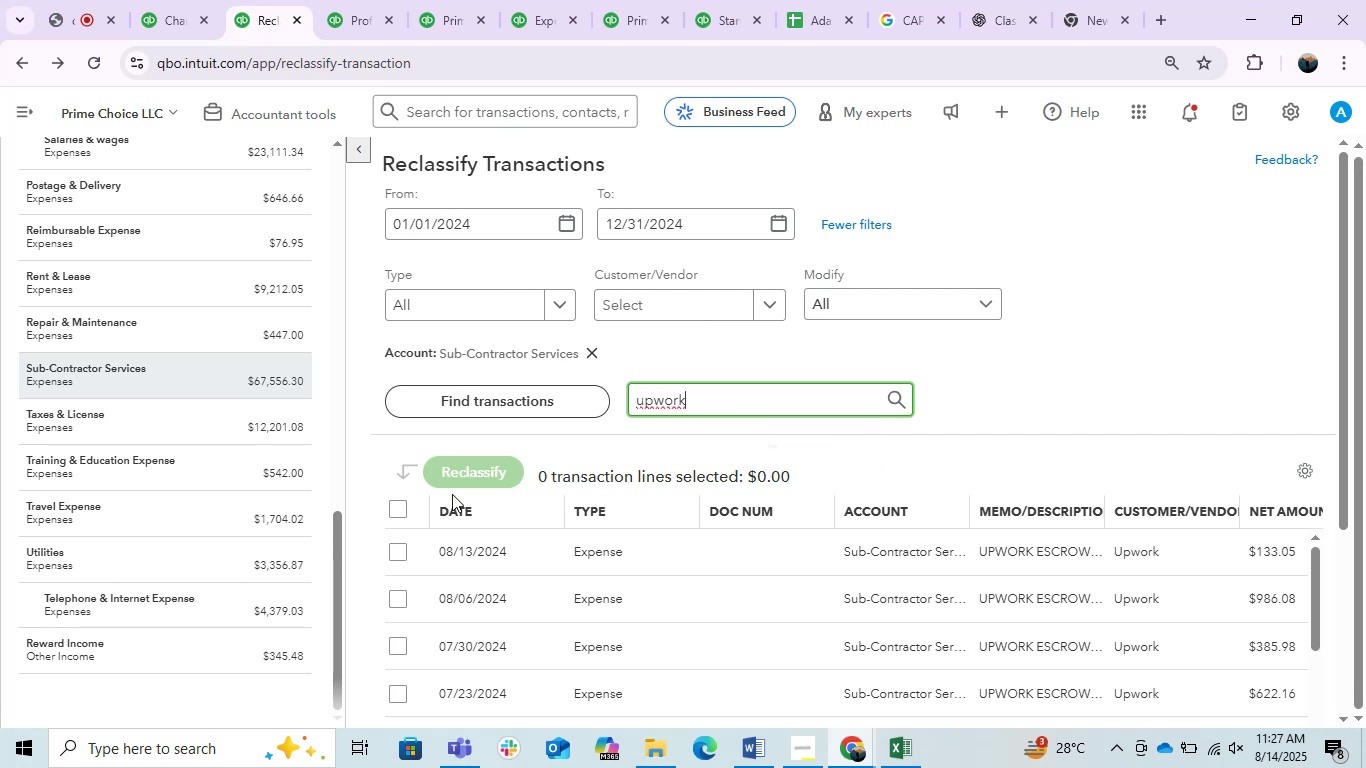 
left_click([386, 513])
 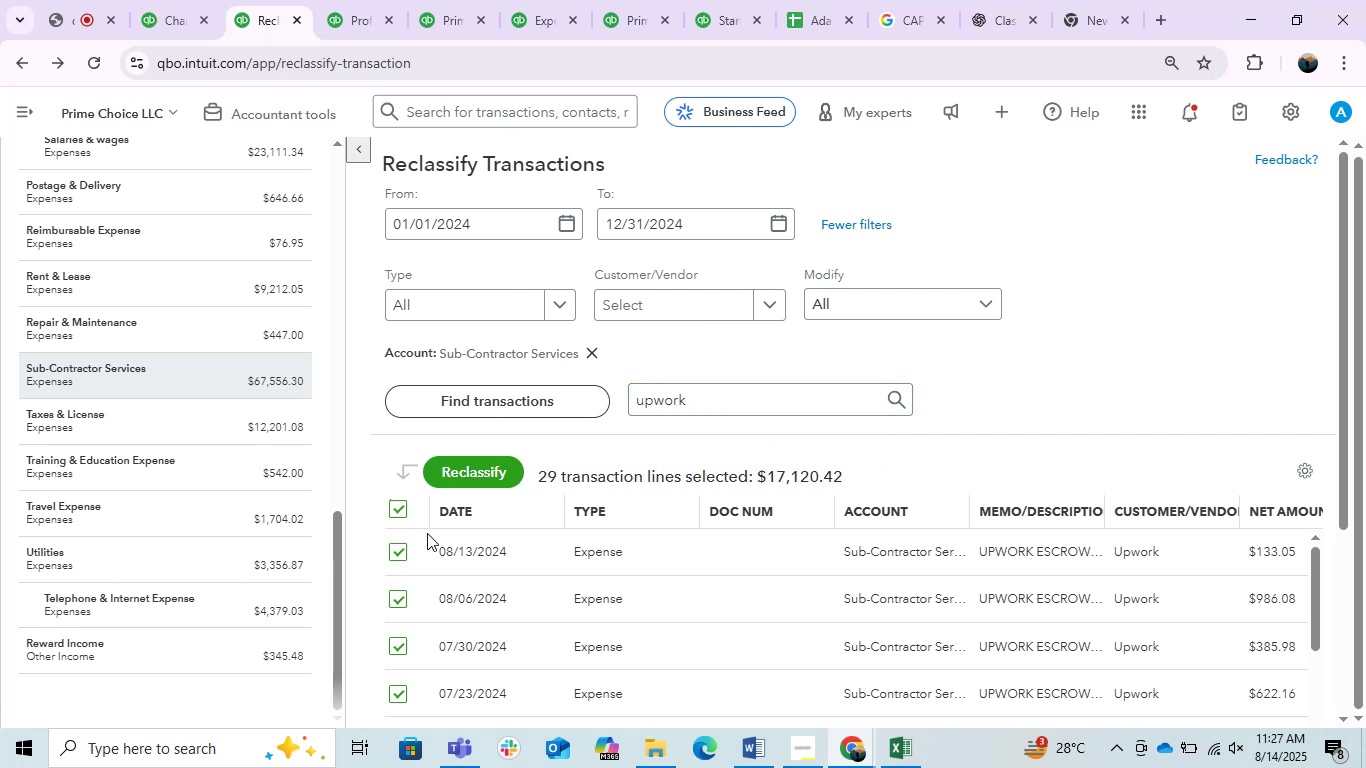 
scroll: coordinate [545, 572], scroll_direction: down, amount: 6.0
 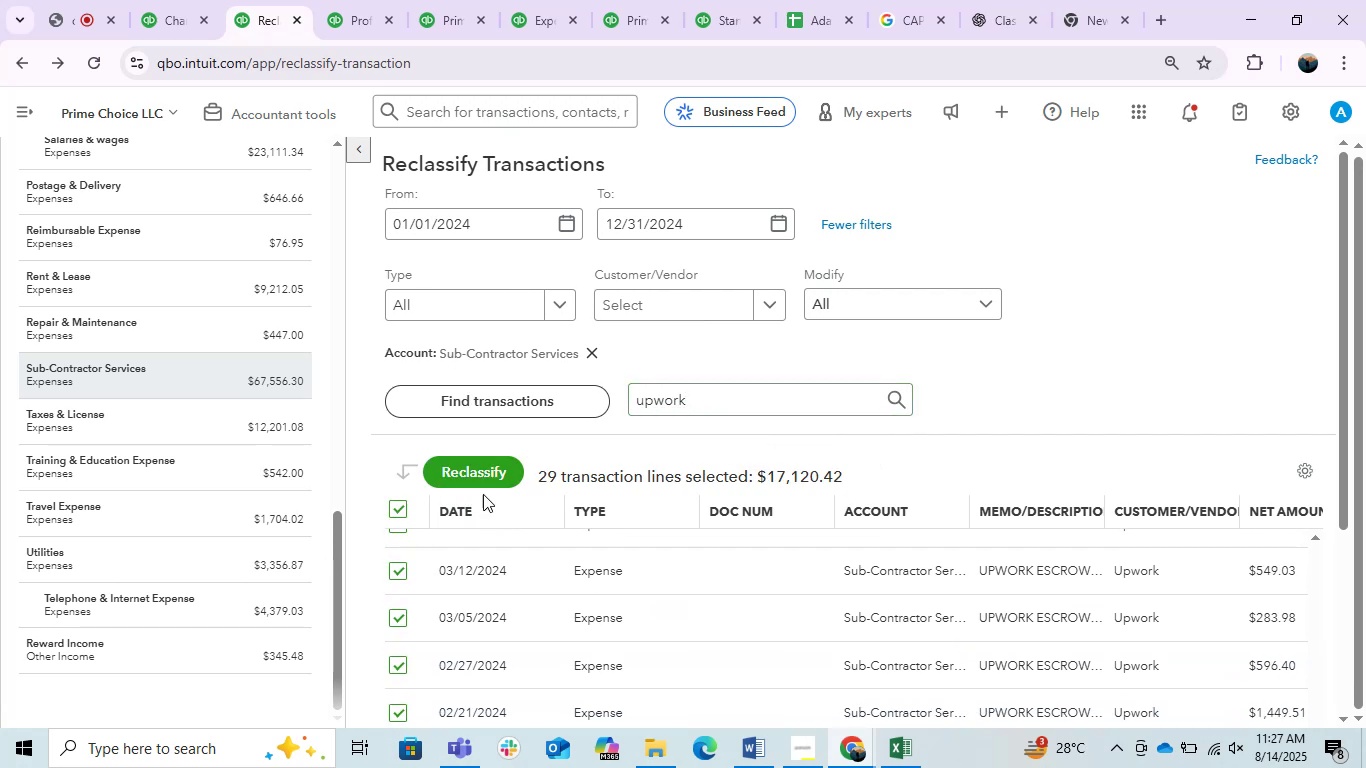 
left_click([470, 487])
 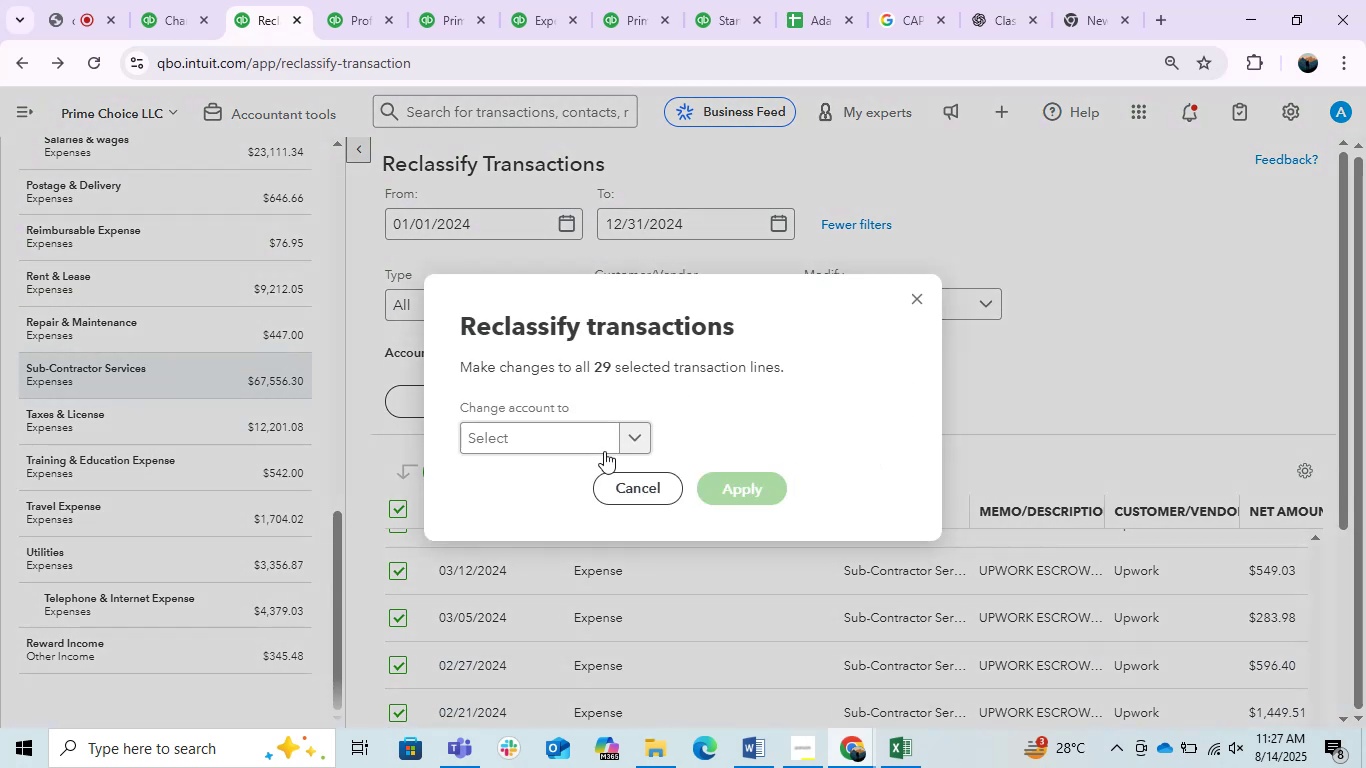 
left_click([604, 451])
 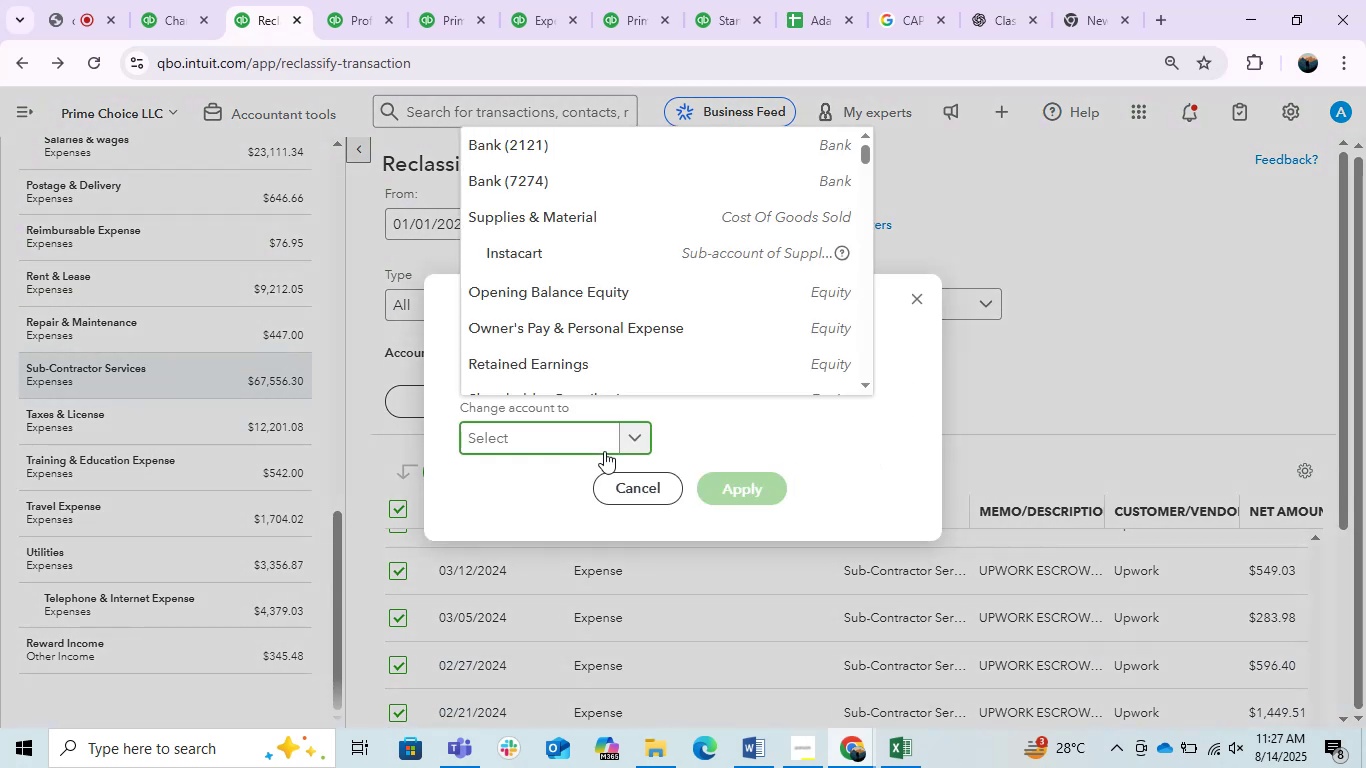 
type(upw)
 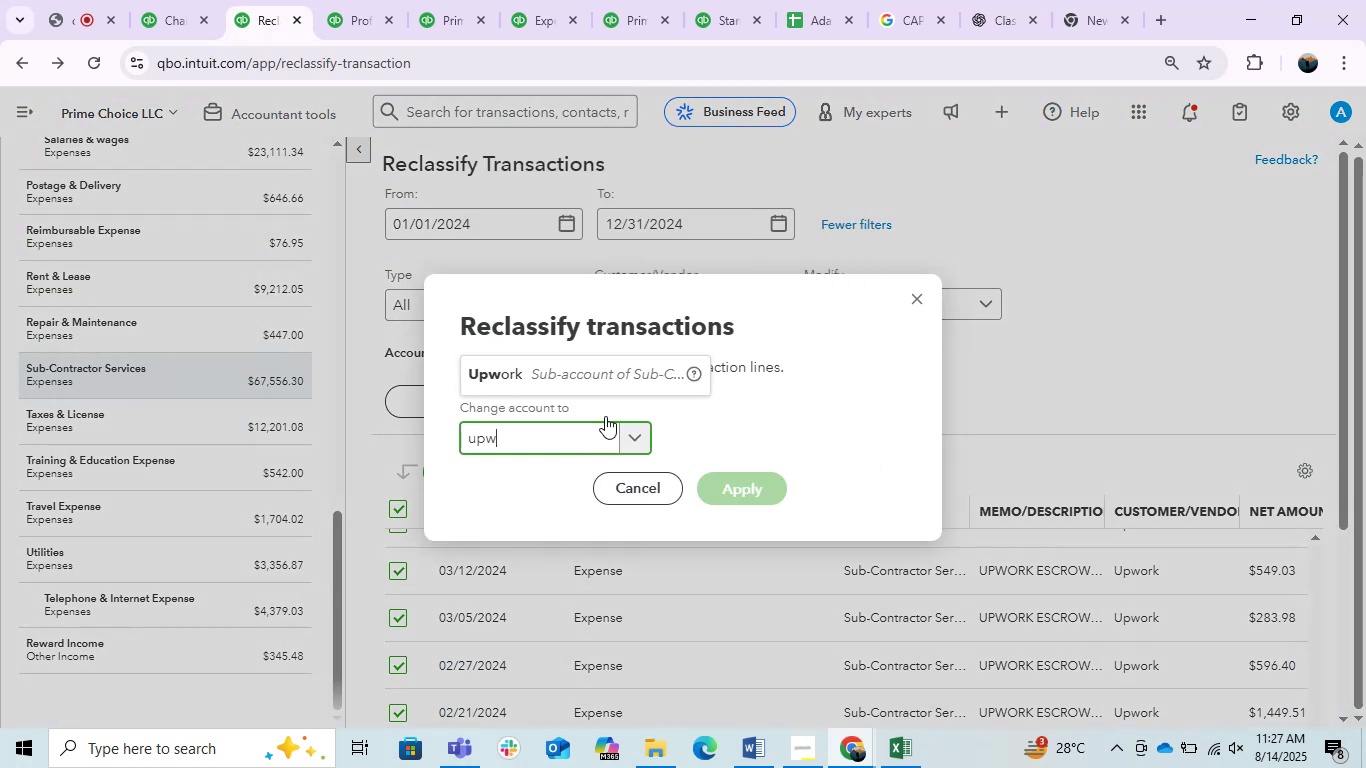 
left_click([615, 378])
 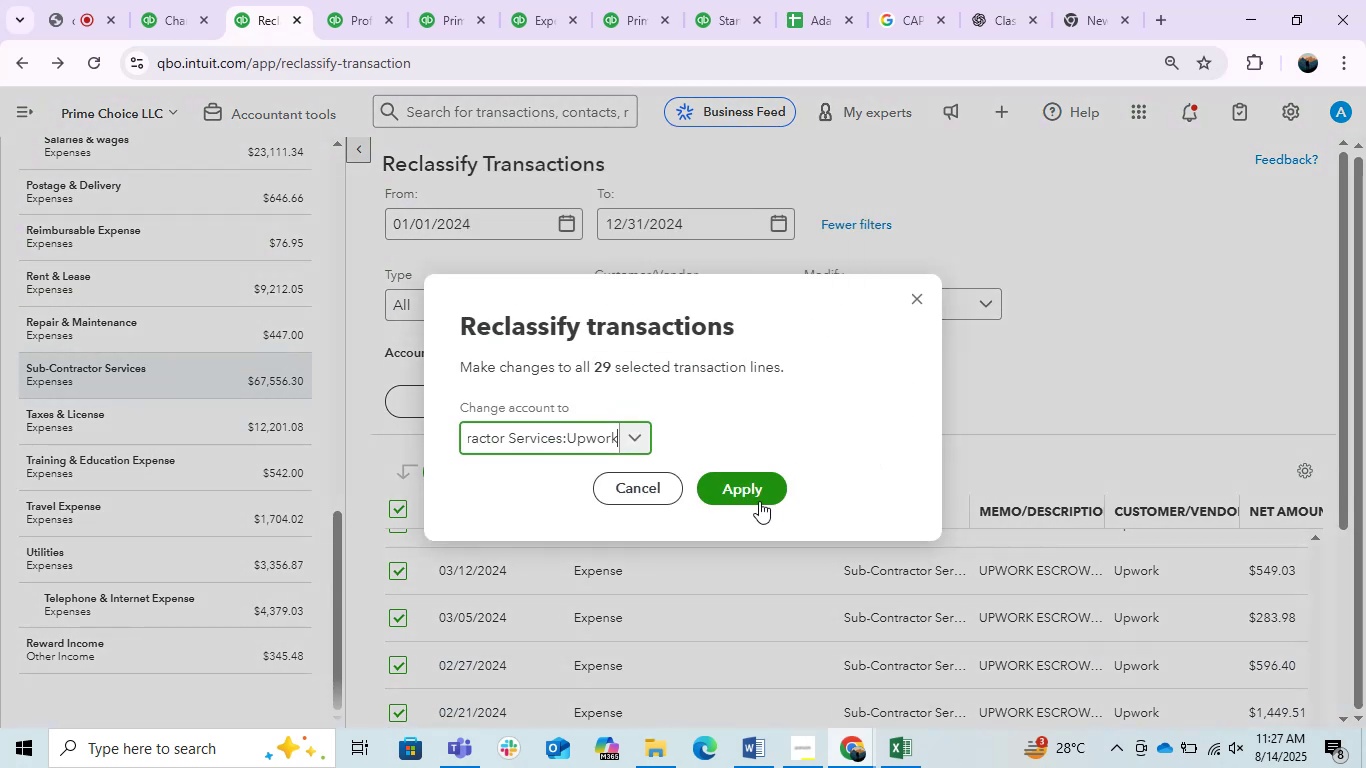 
left_click([751, 501])
 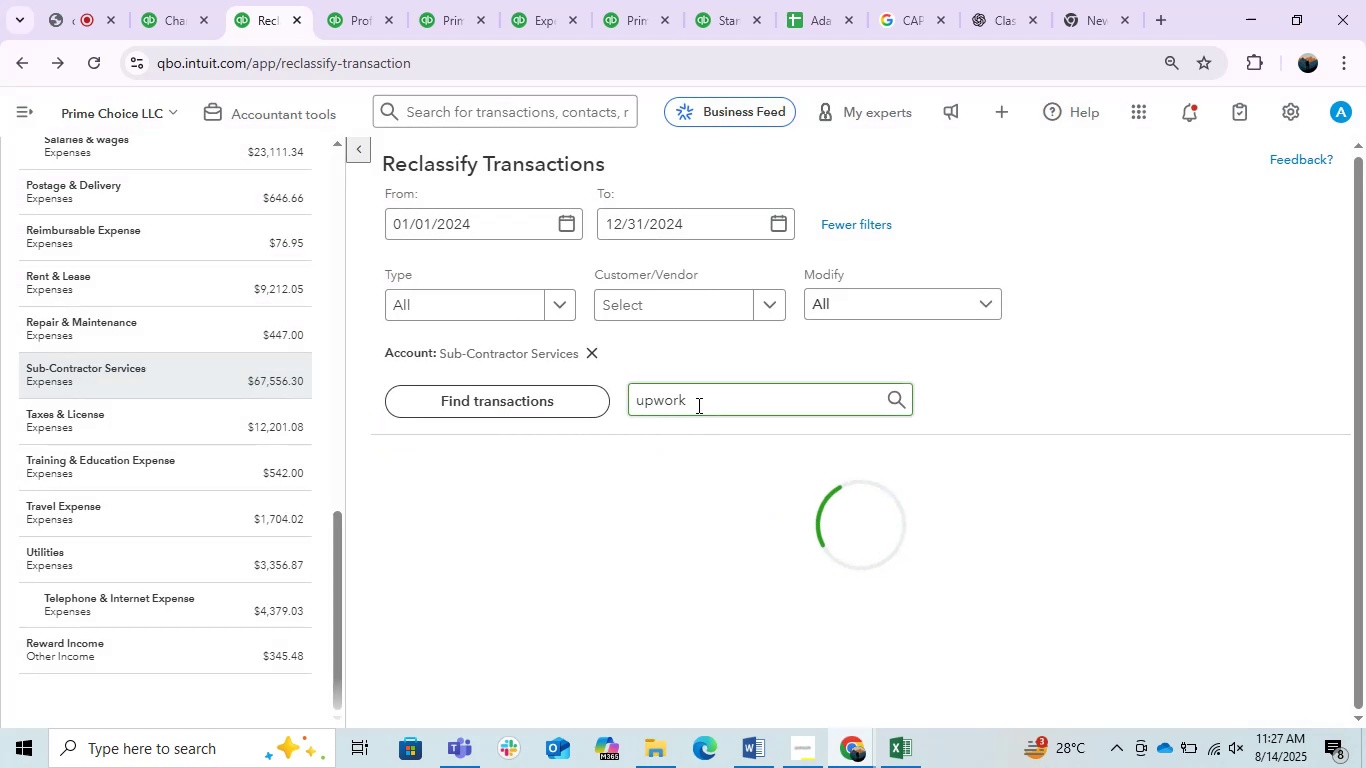 
left_click_drag(start_coordinate=[698, 404], to_coordinate=[588, 398])
 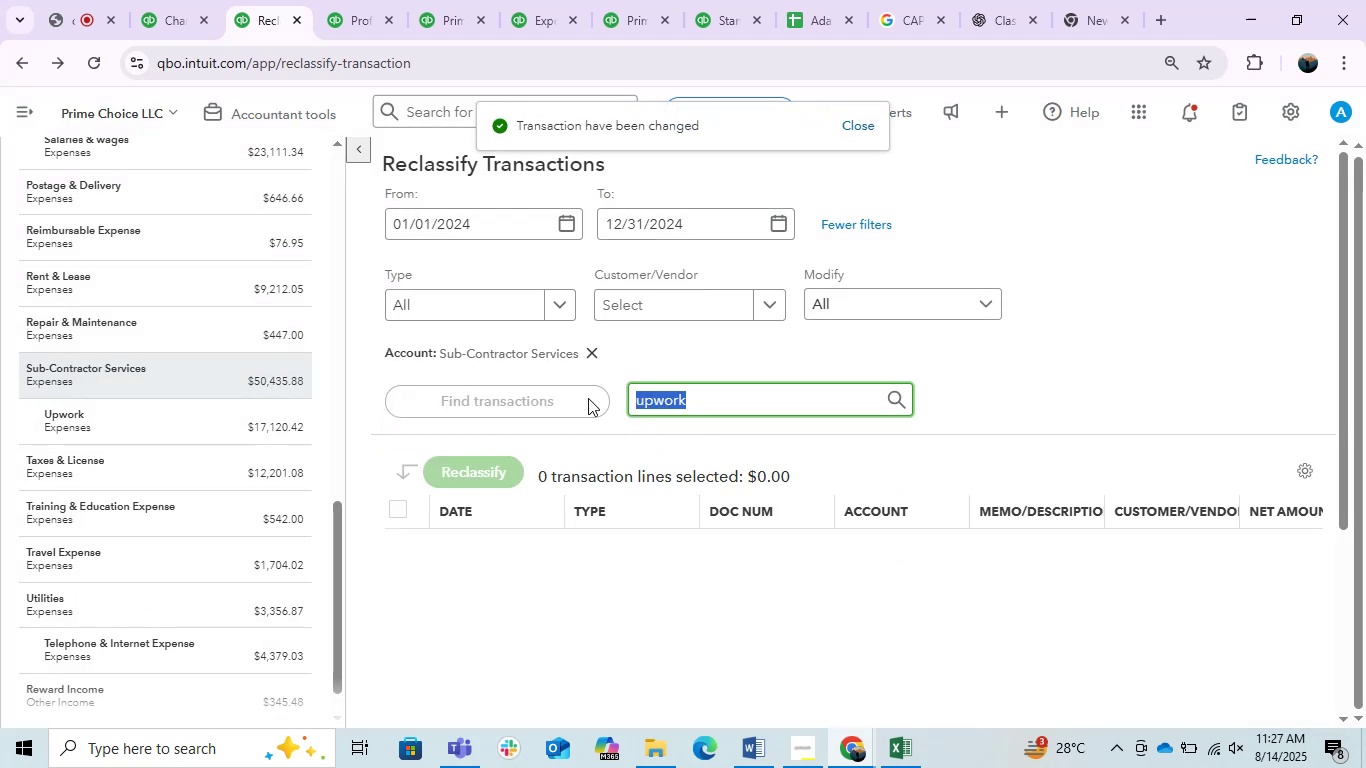 
type(martin)
 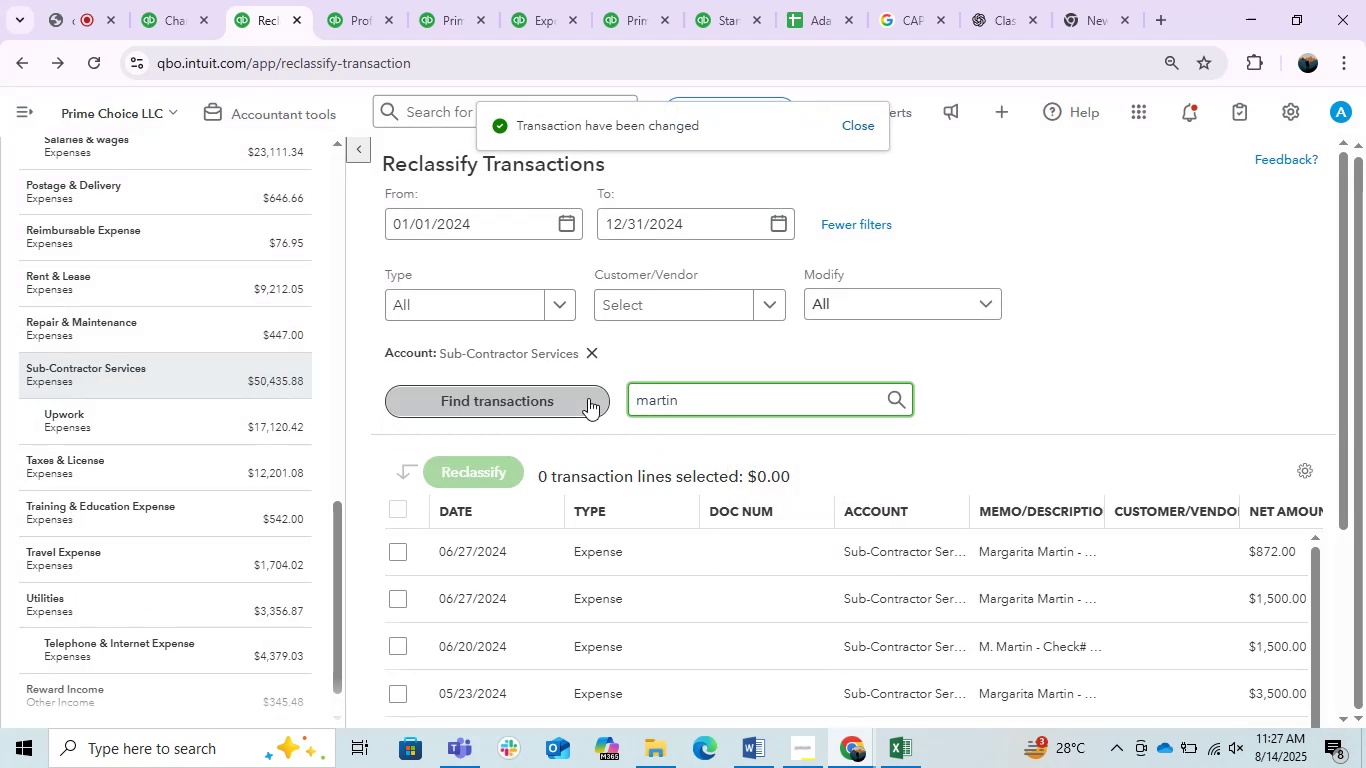 
scroll: coordinate [588, 403], scroll_direction: down, amount: 5.0
 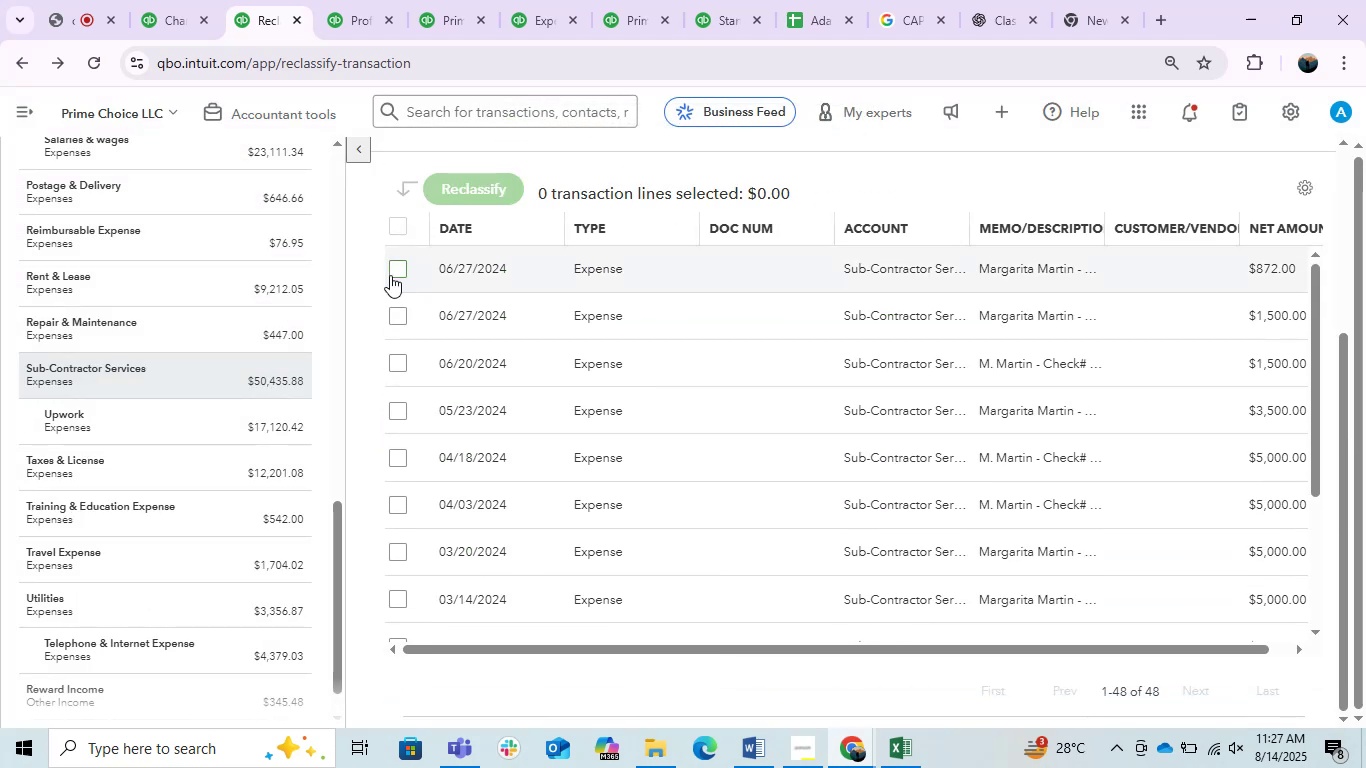 
left_click([397, 268])
 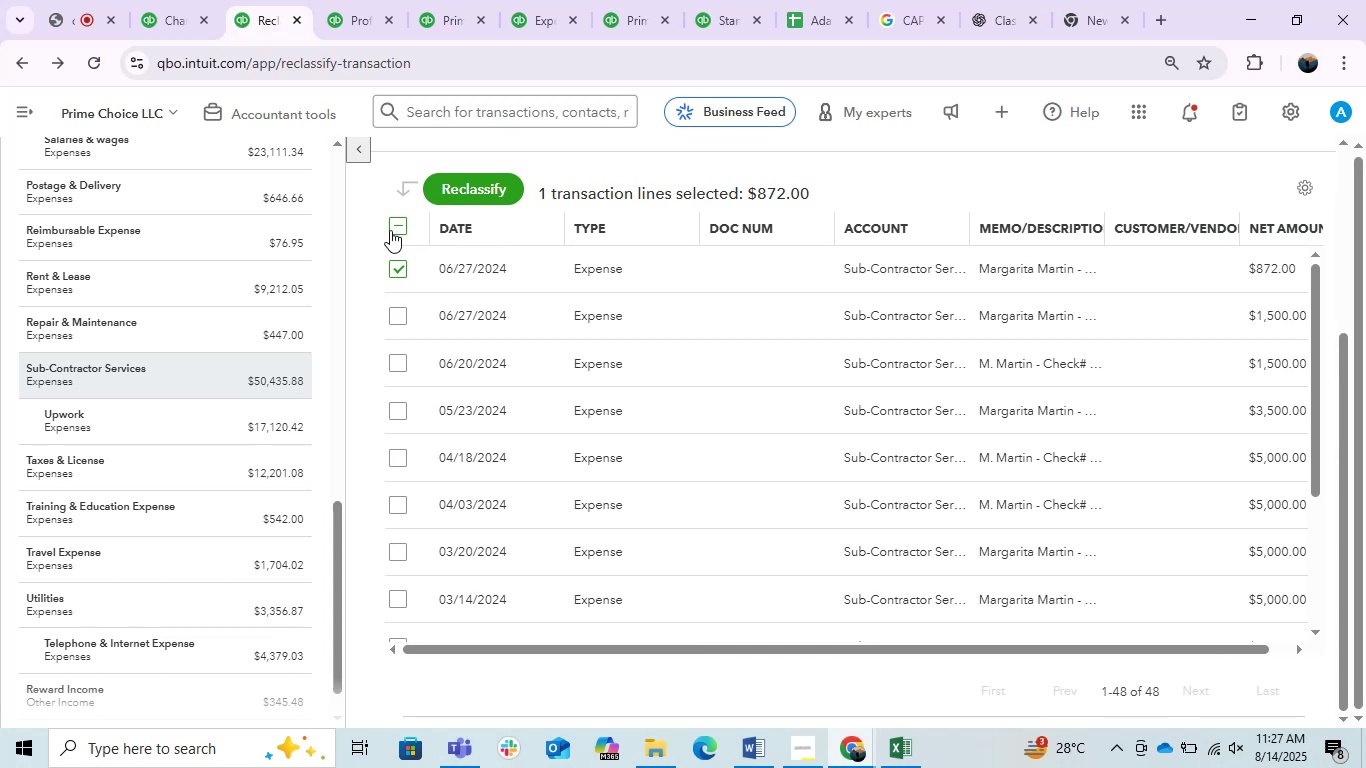 
left_click([396, 230])
 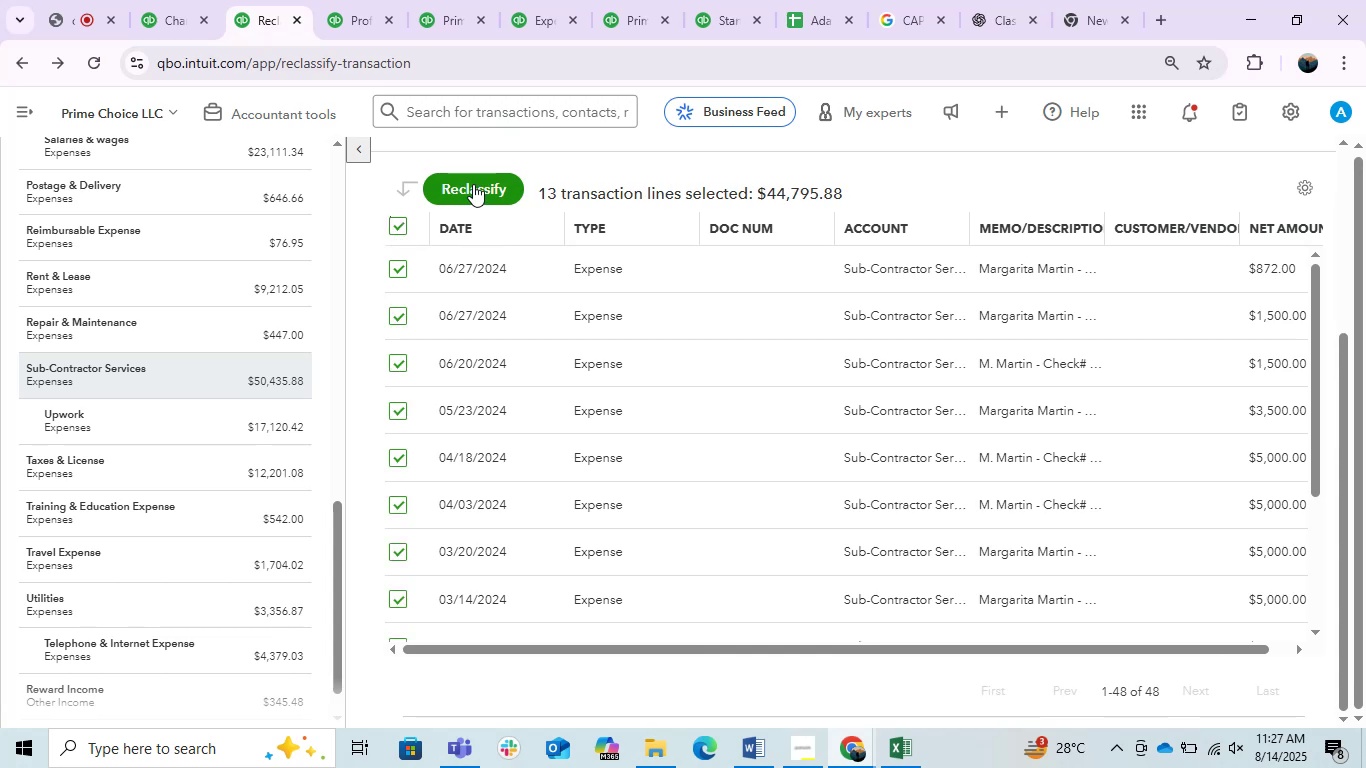 
double_click([473, 184])
 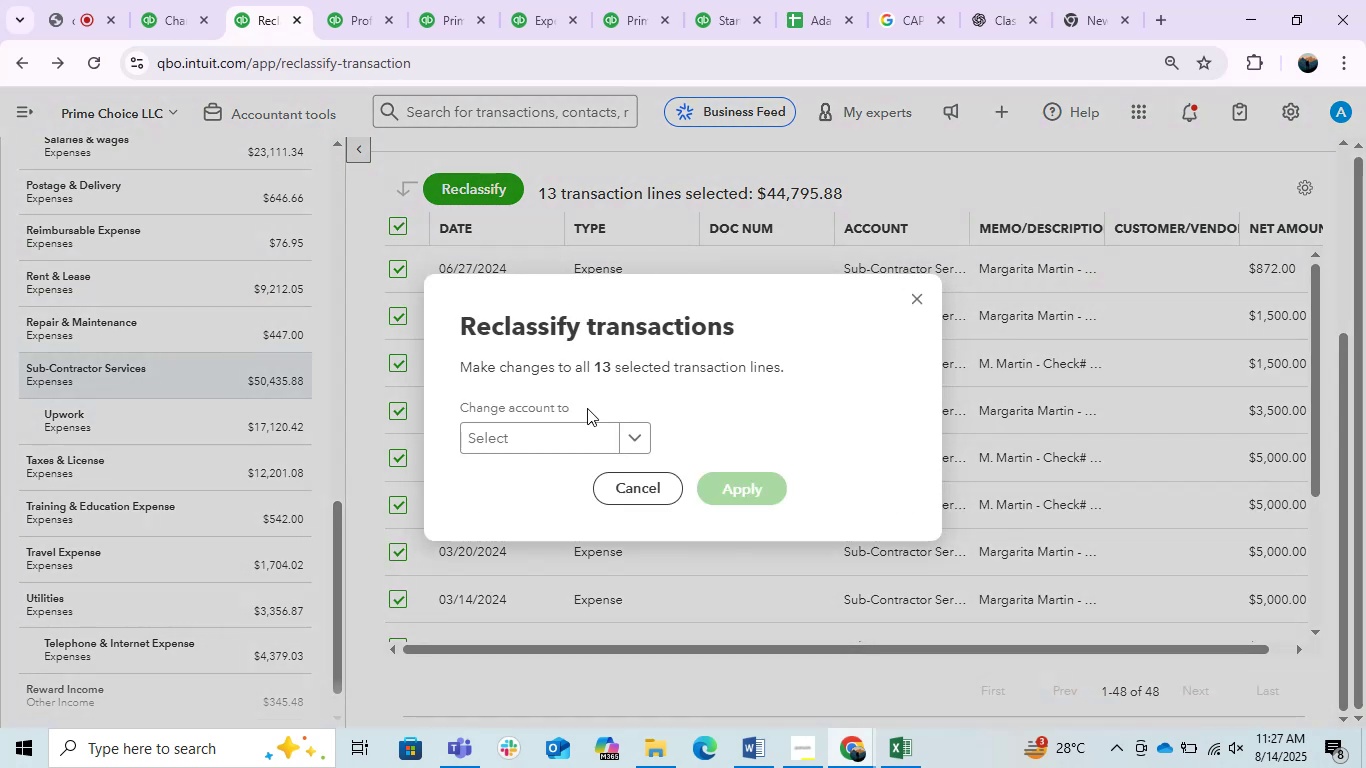 
left_click_drag(start_coordinate=[577, 413], to_coordinate=[570, 417])
 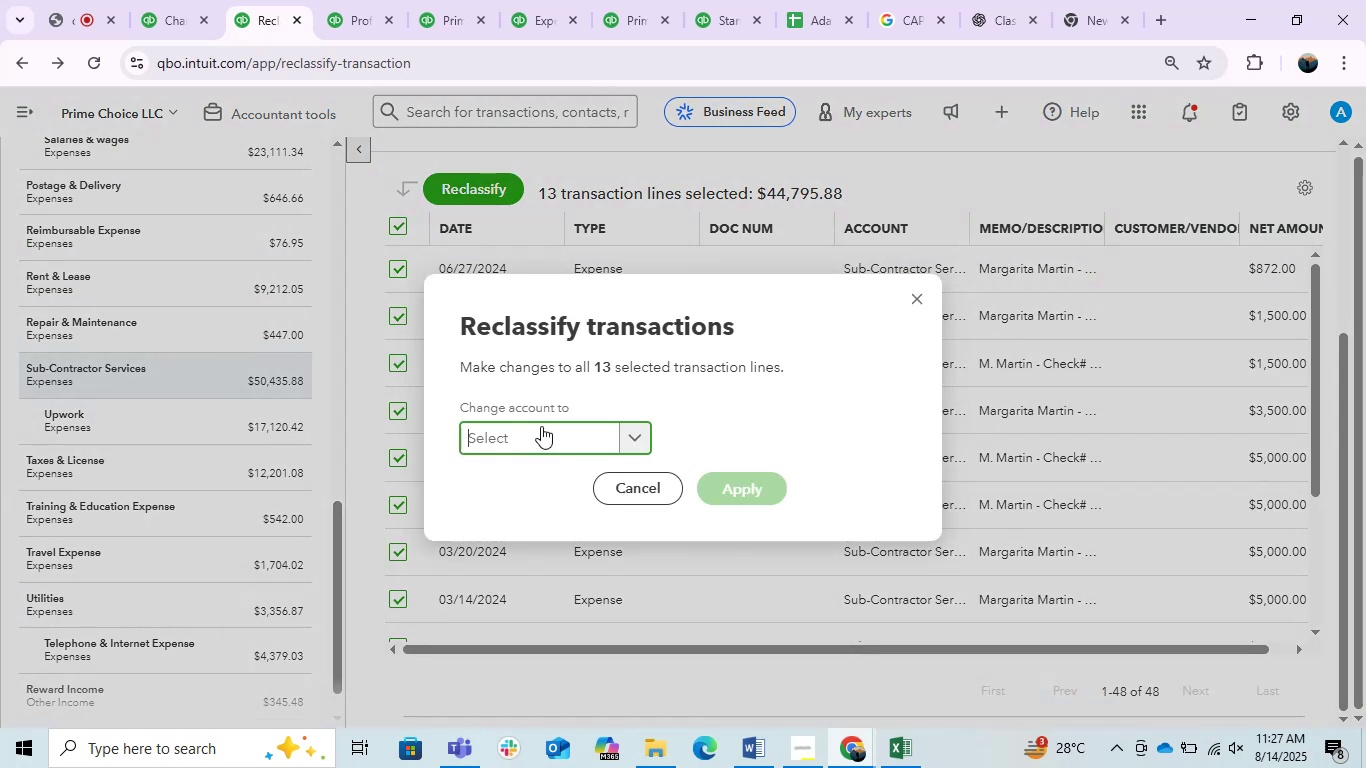 
double_click([541, 426])
 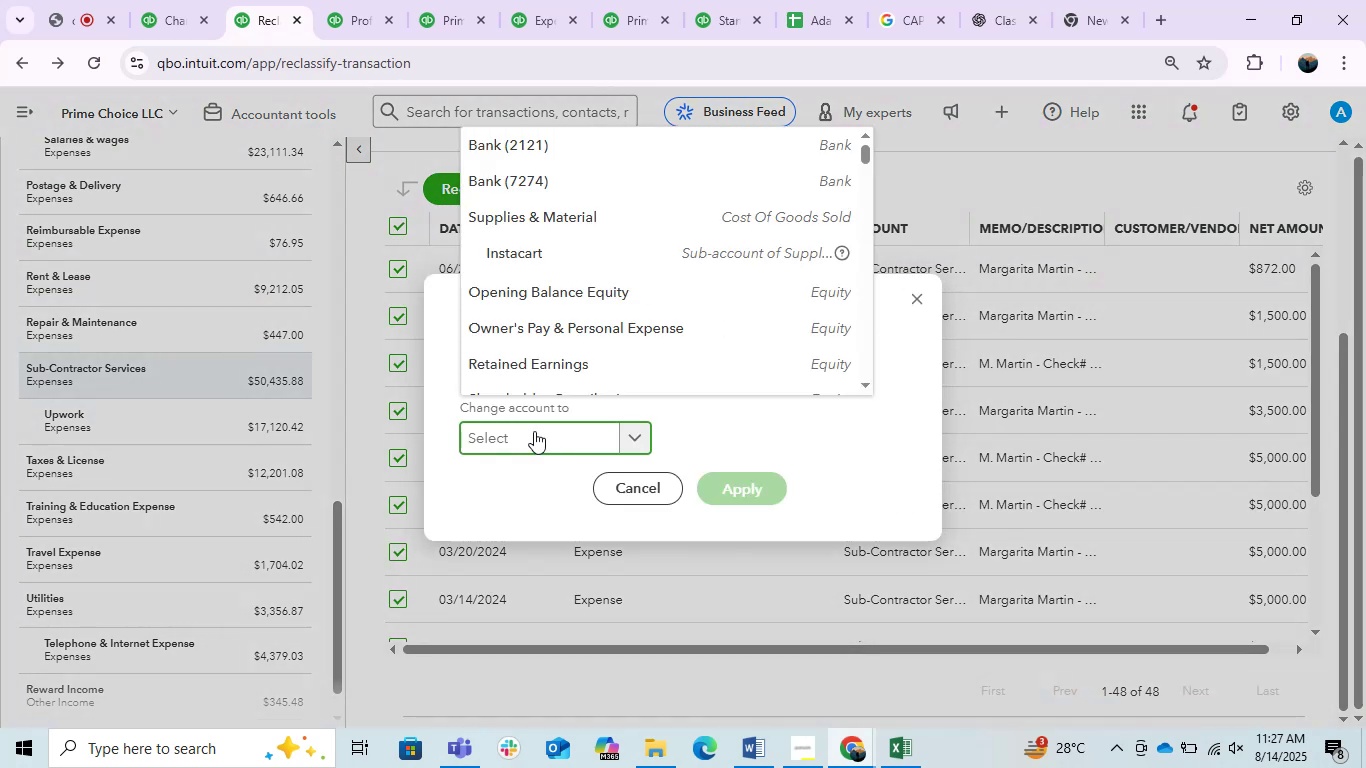 
type(martin)
 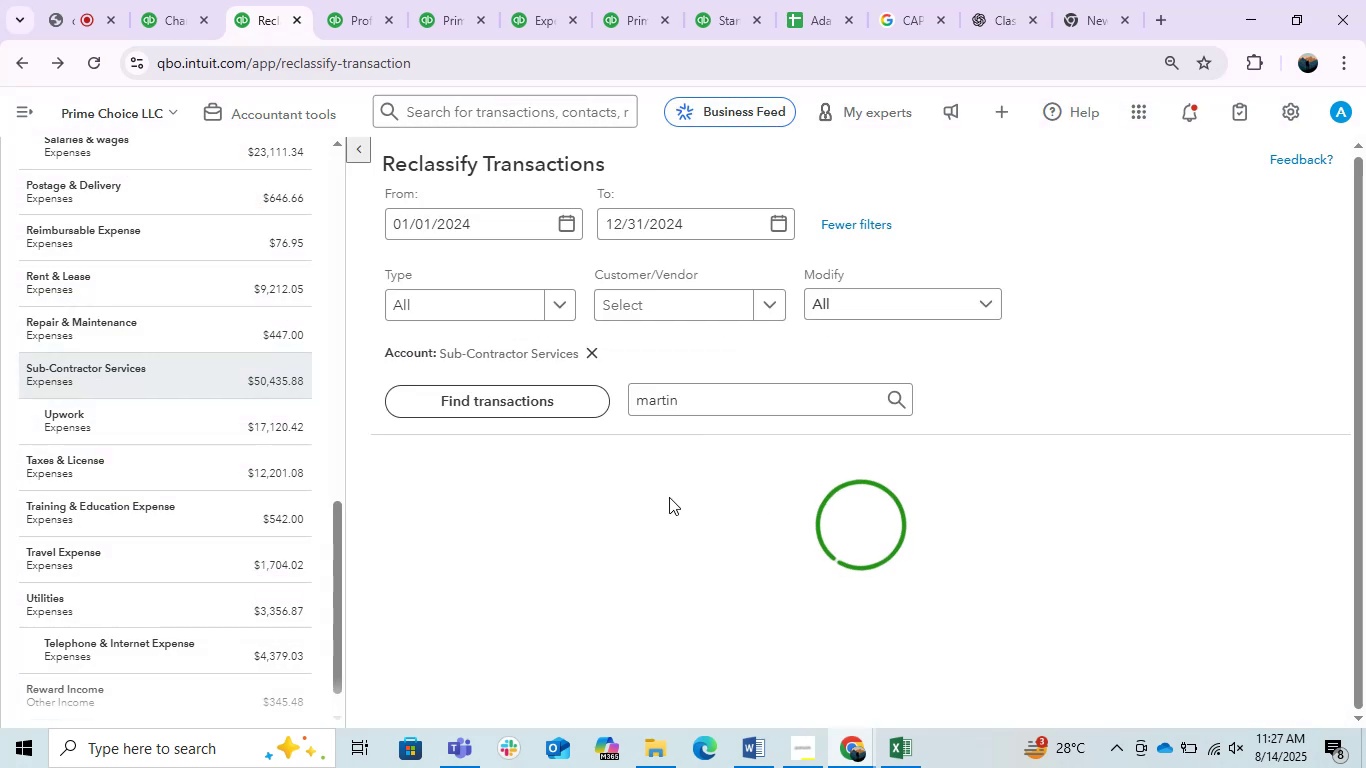 
wait(5.0)
 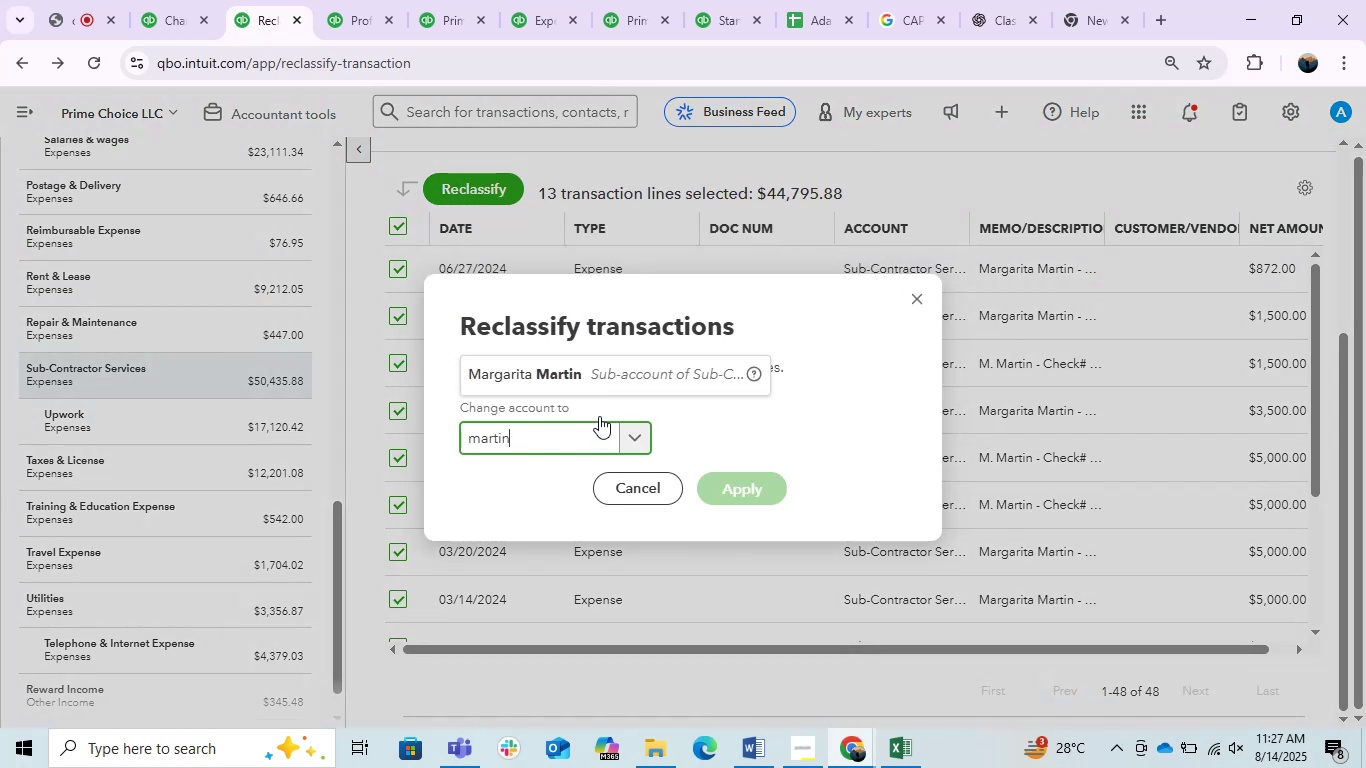 
left_click([630, 0])
 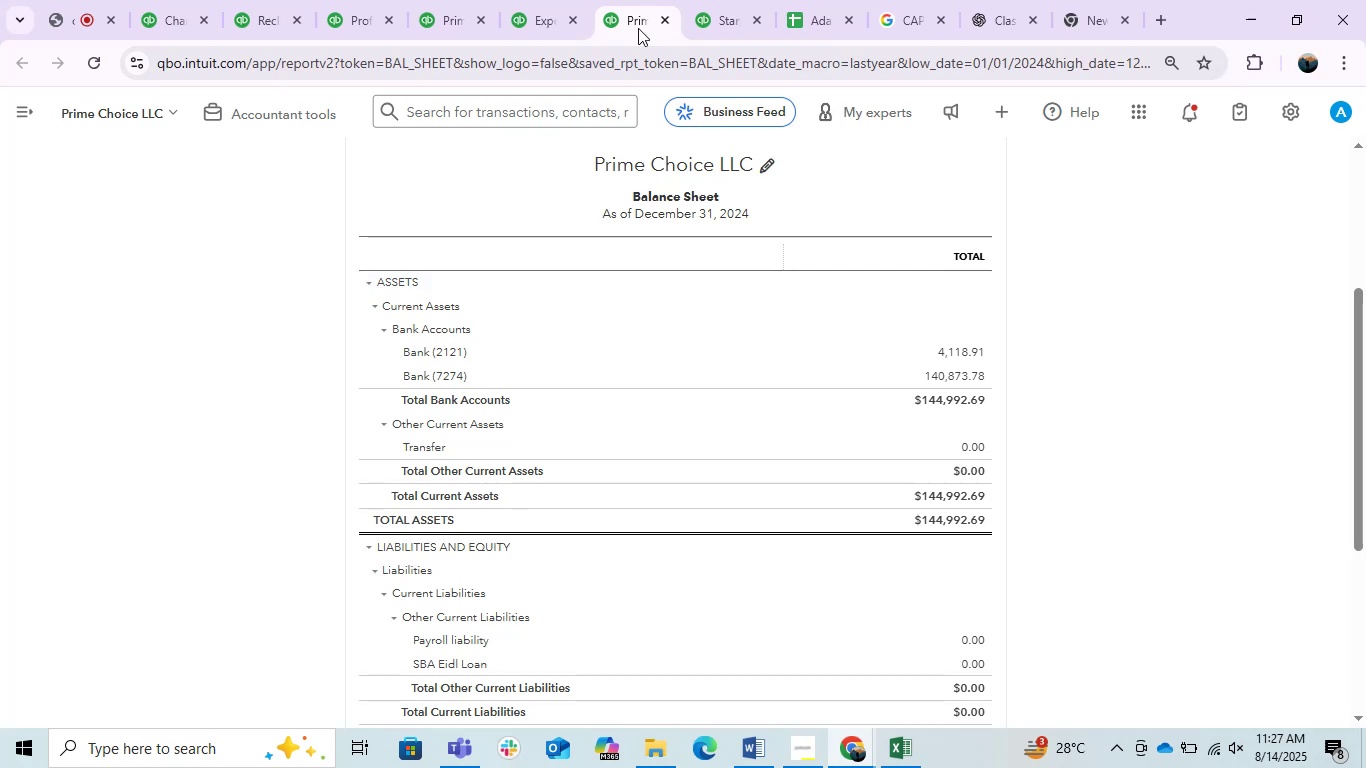 
left_click([552, 0])
 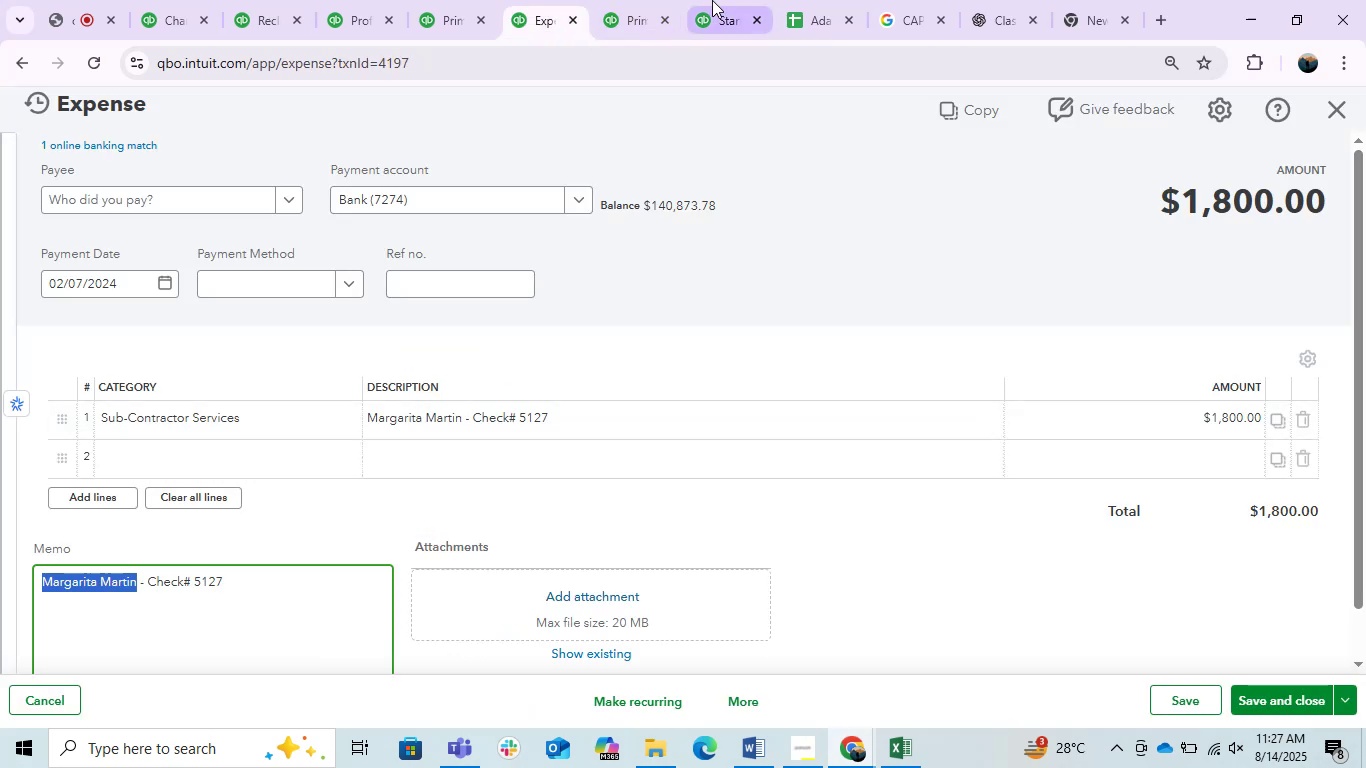 
left_click([658, 0])
 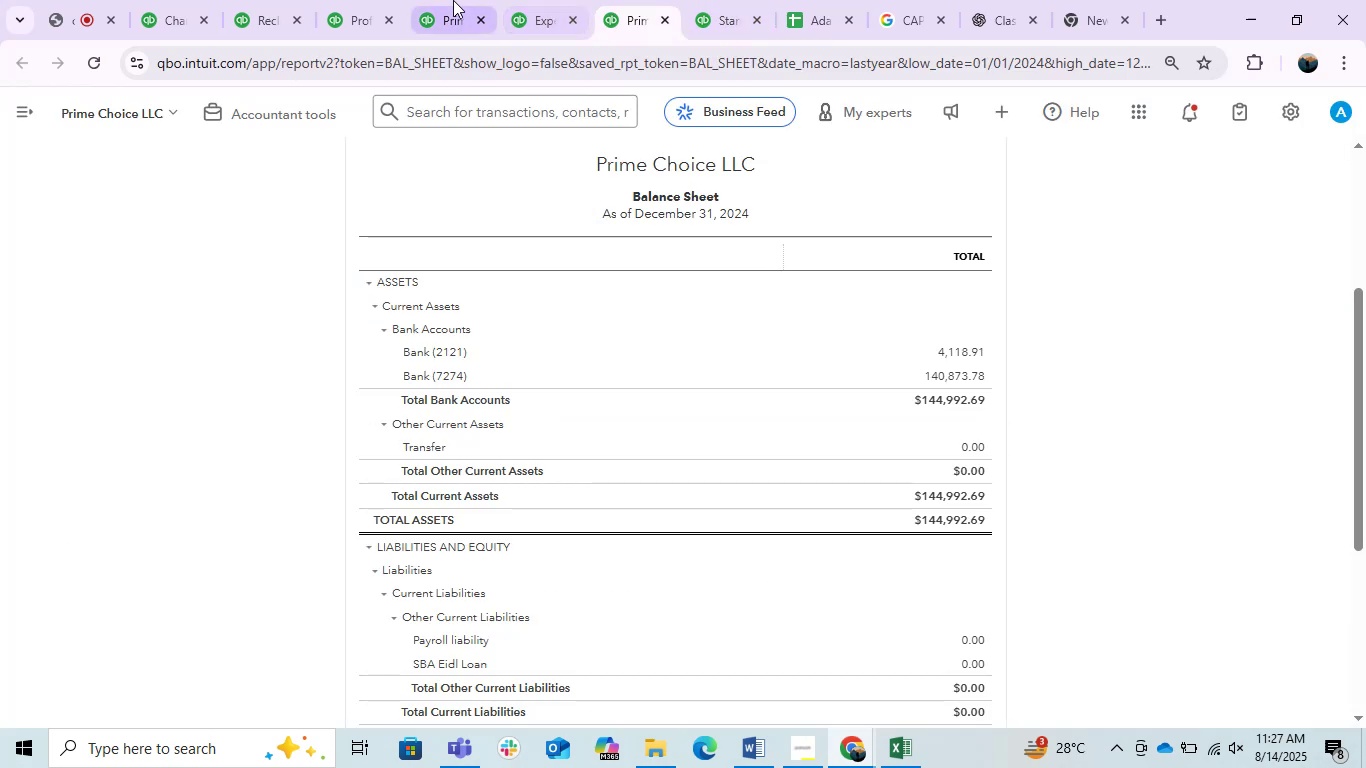 
left_click([453, 0])
 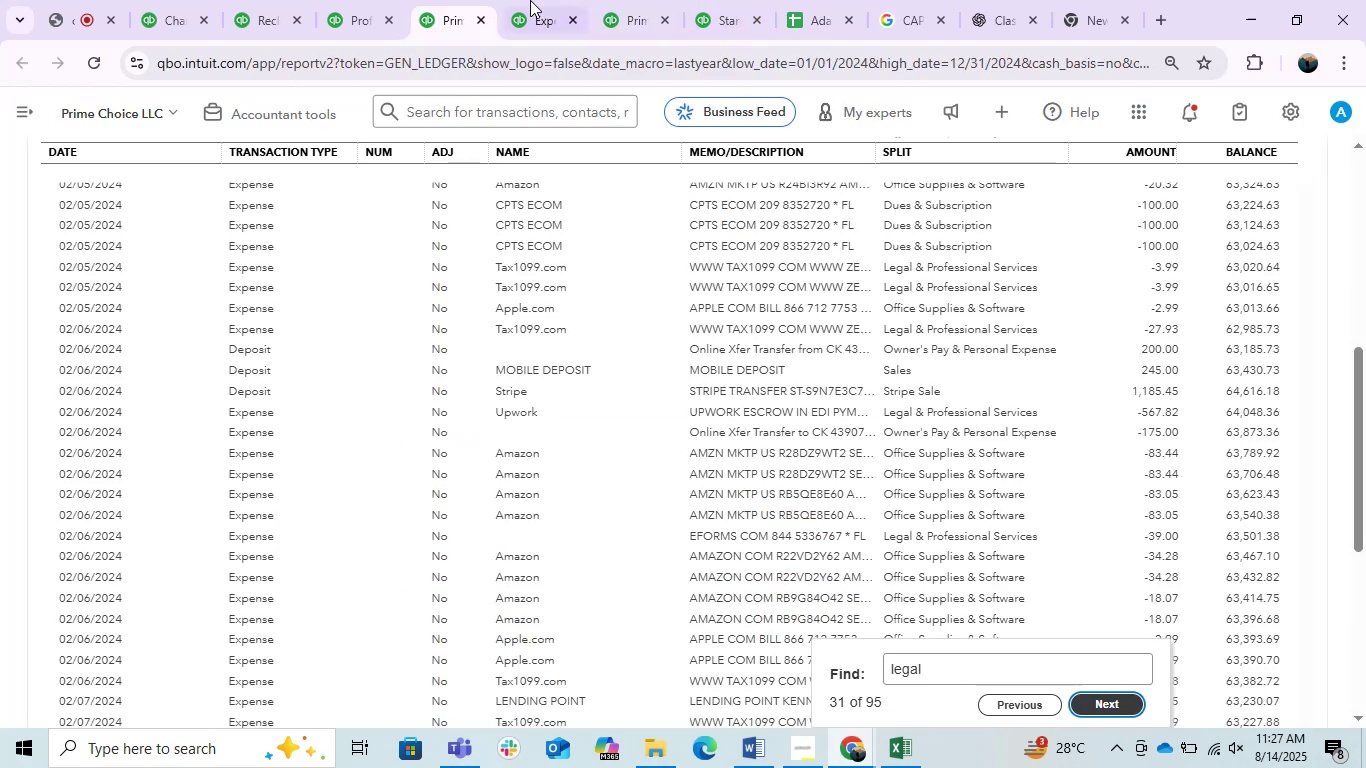 
left_click([537, 0])
 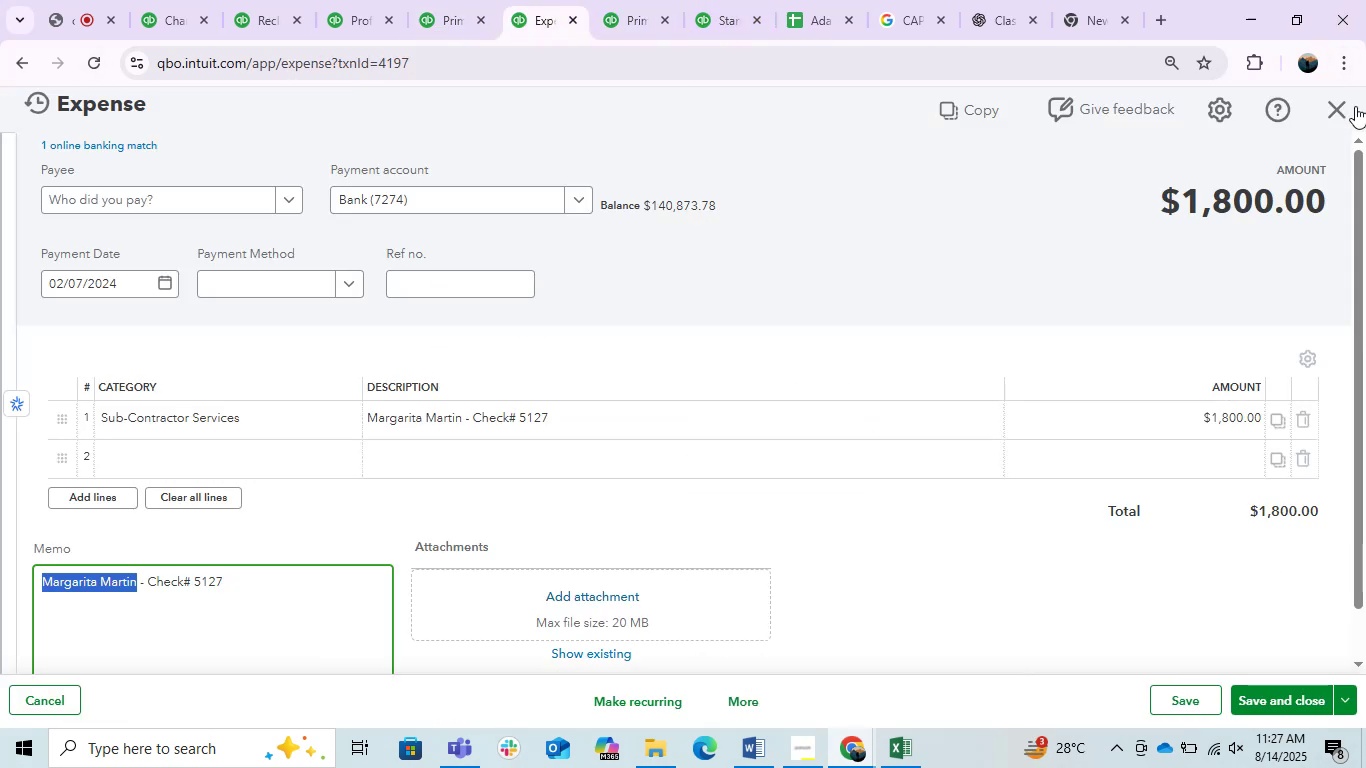 
left_click([1345, 106])
 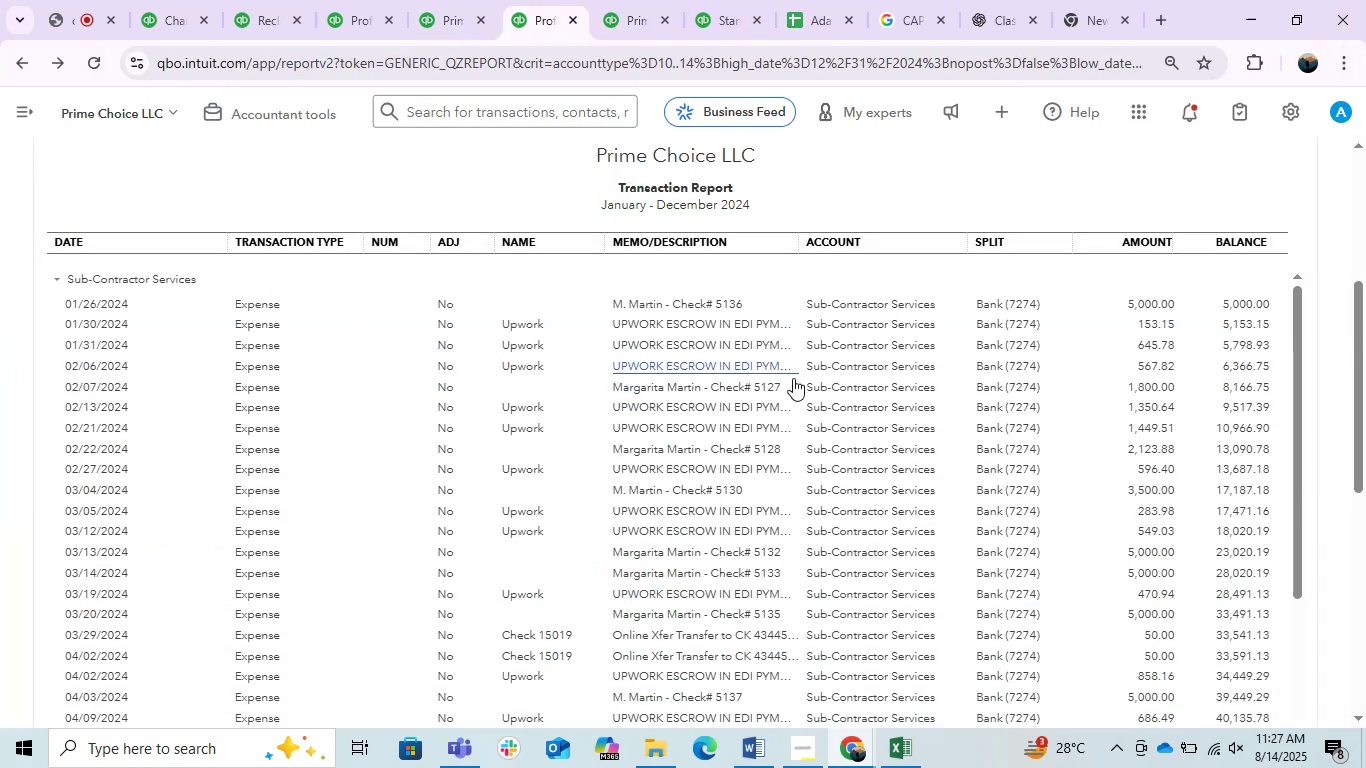 
scroll: coordinate [496, 489], scroll_direction: up, amount: 9.0
 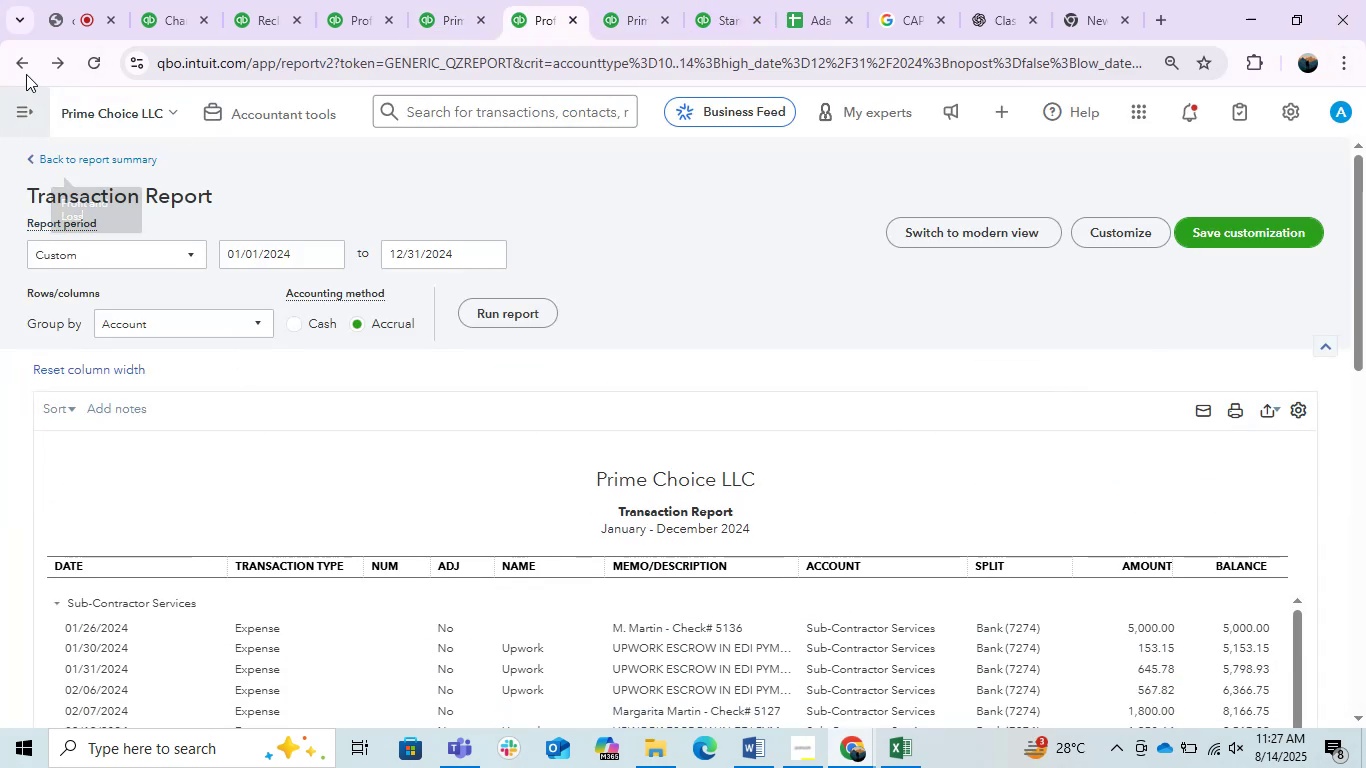 
left_click([17, 66])
 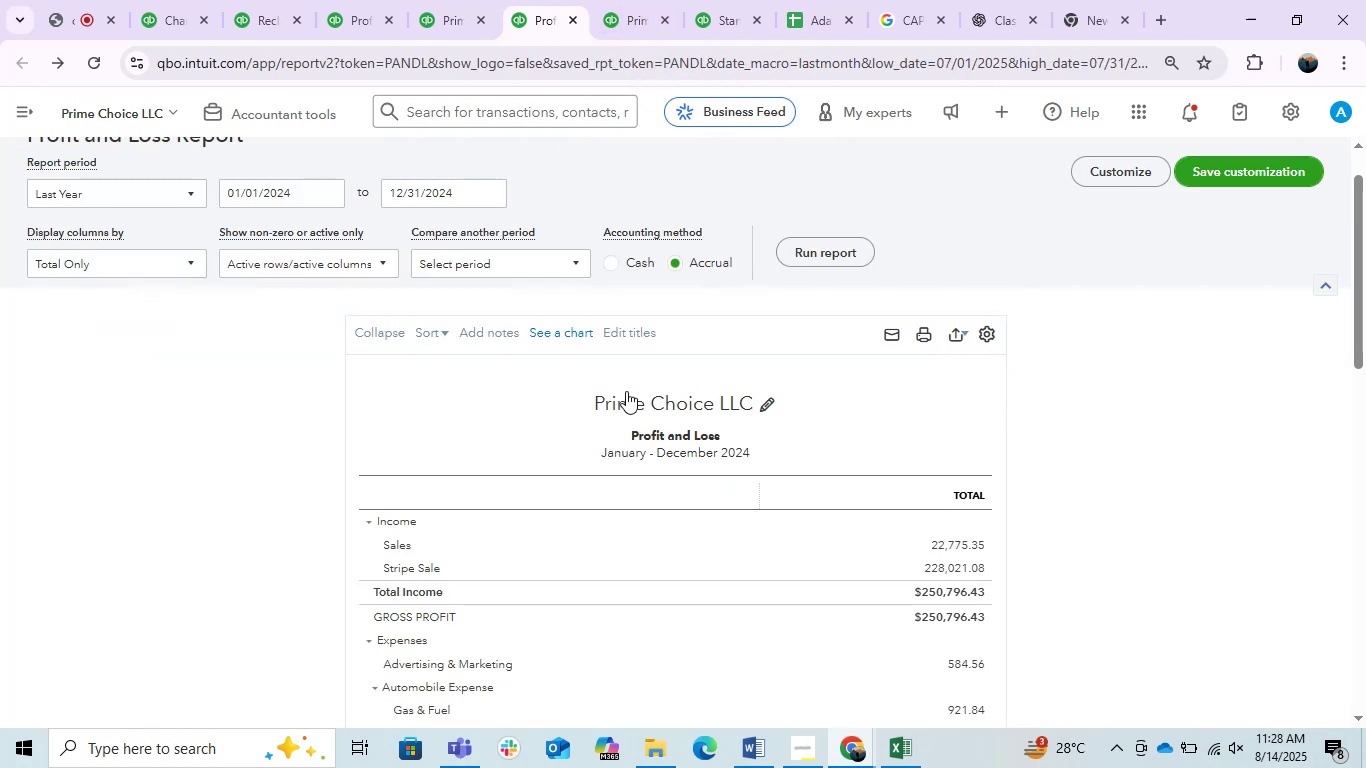 
double_click([822, 244])
 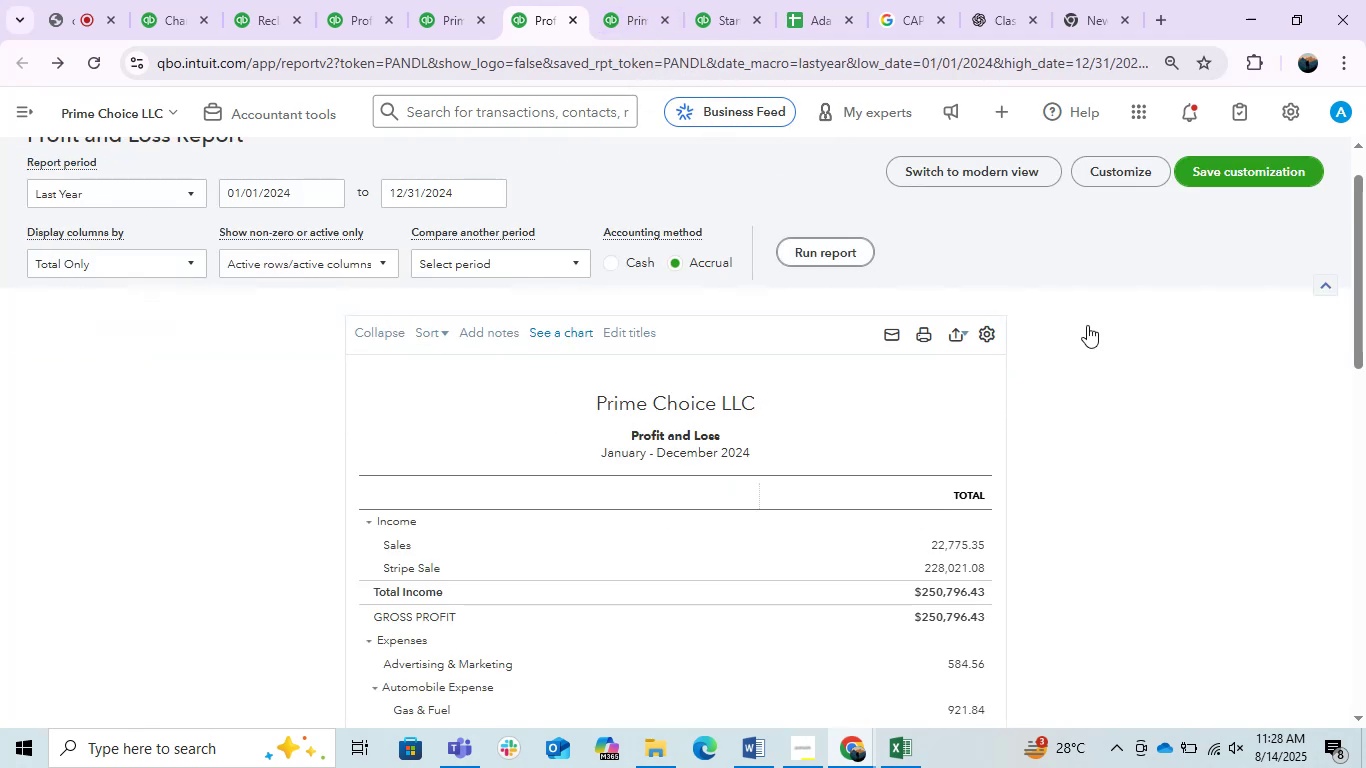 
scroll: coordinate [1087, 325], scroll_direction: down, amount: 2.0
 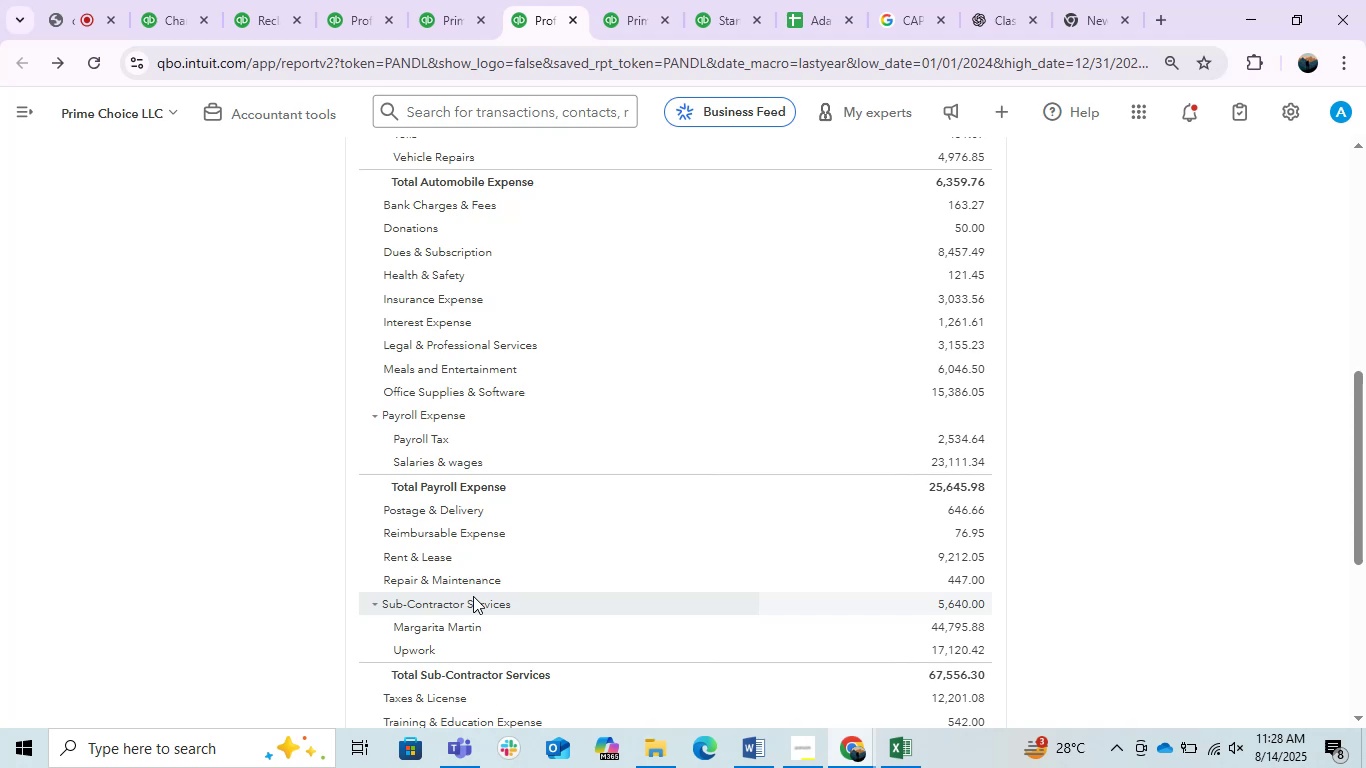 
wait(54.51)
 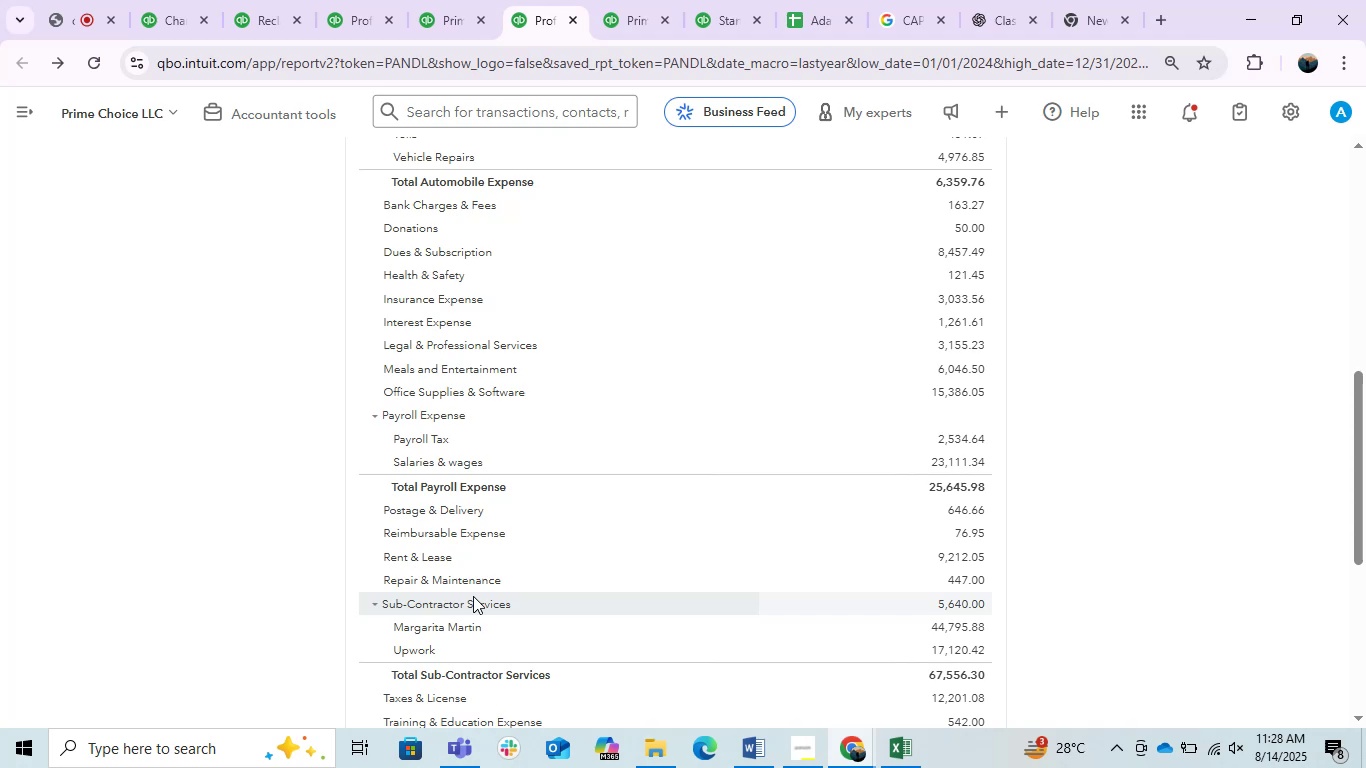 
left_click([96, 0])
 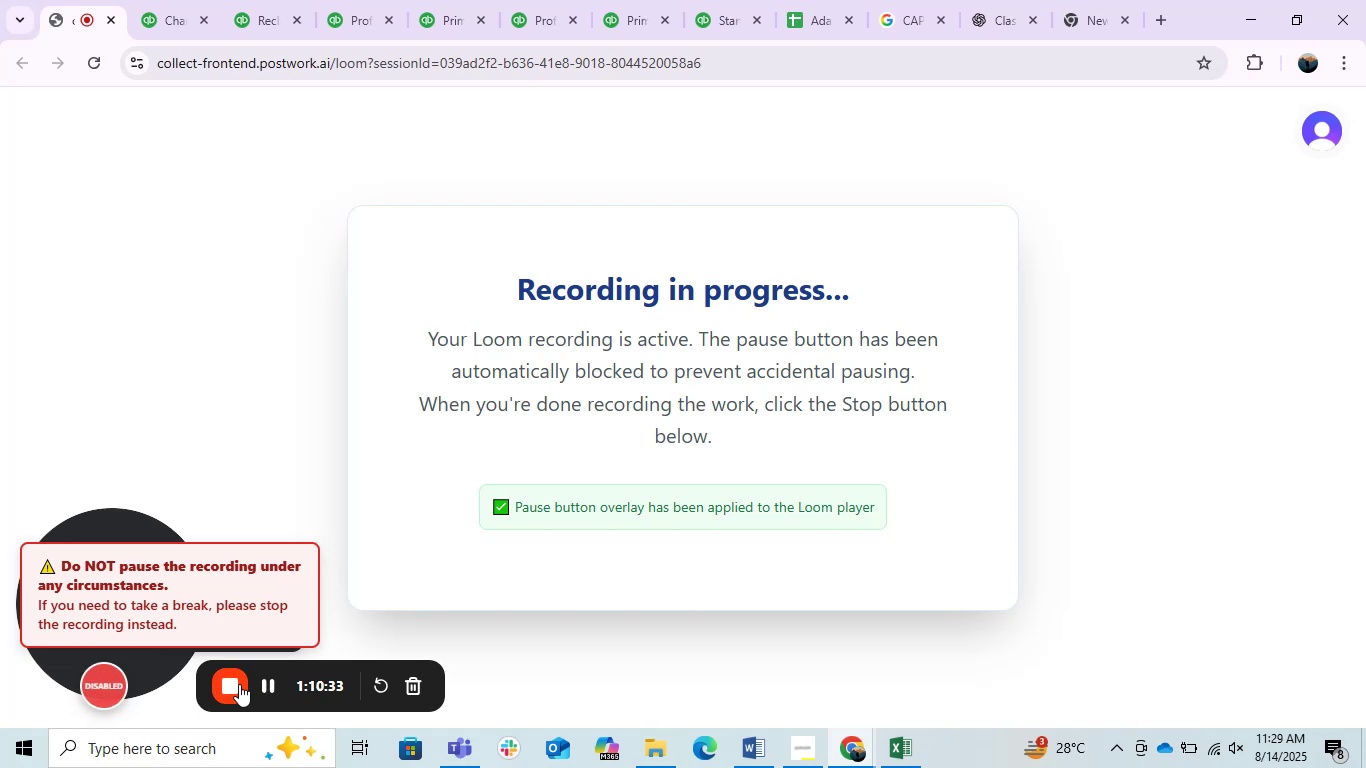 
wait(7.53)
 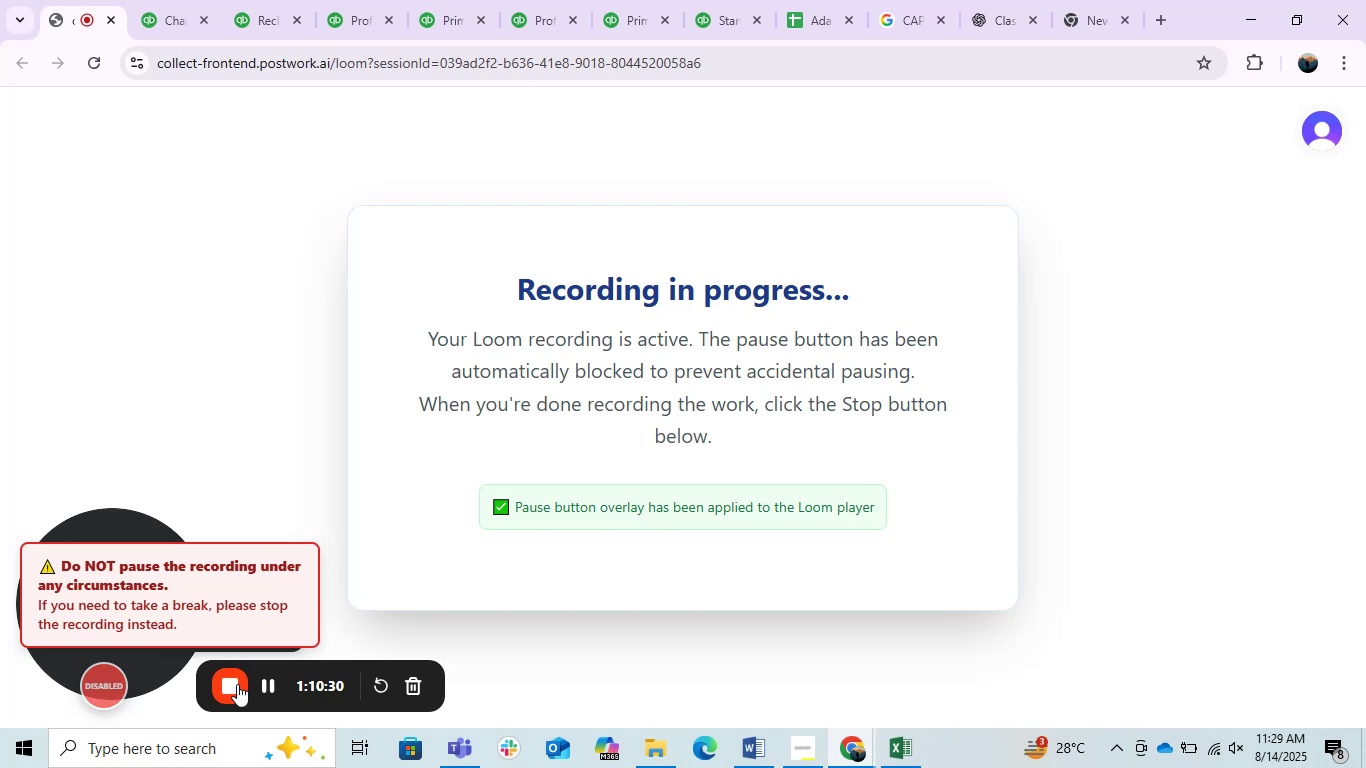 
left_click([304, 0])
 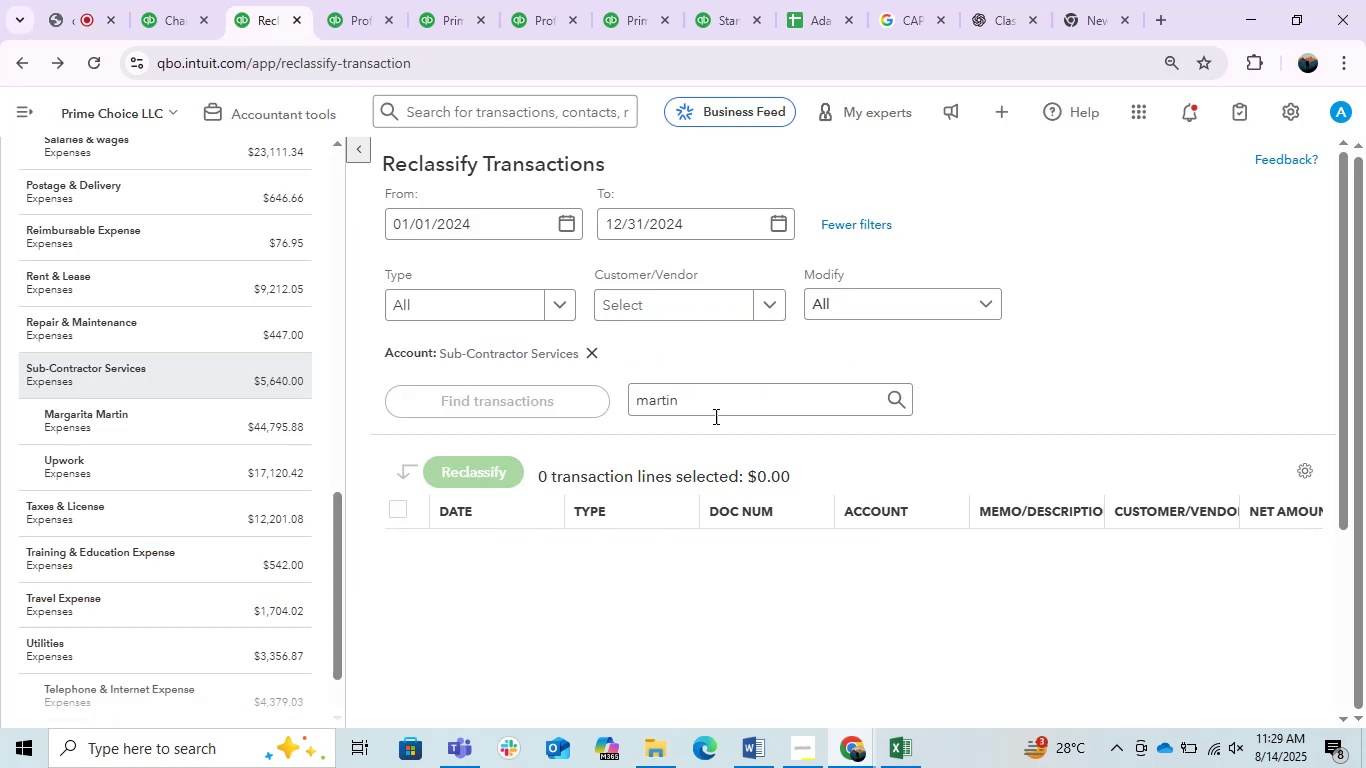 
scroll: coordinate [673, 499], scroll_direction: down, amount: 1.0
 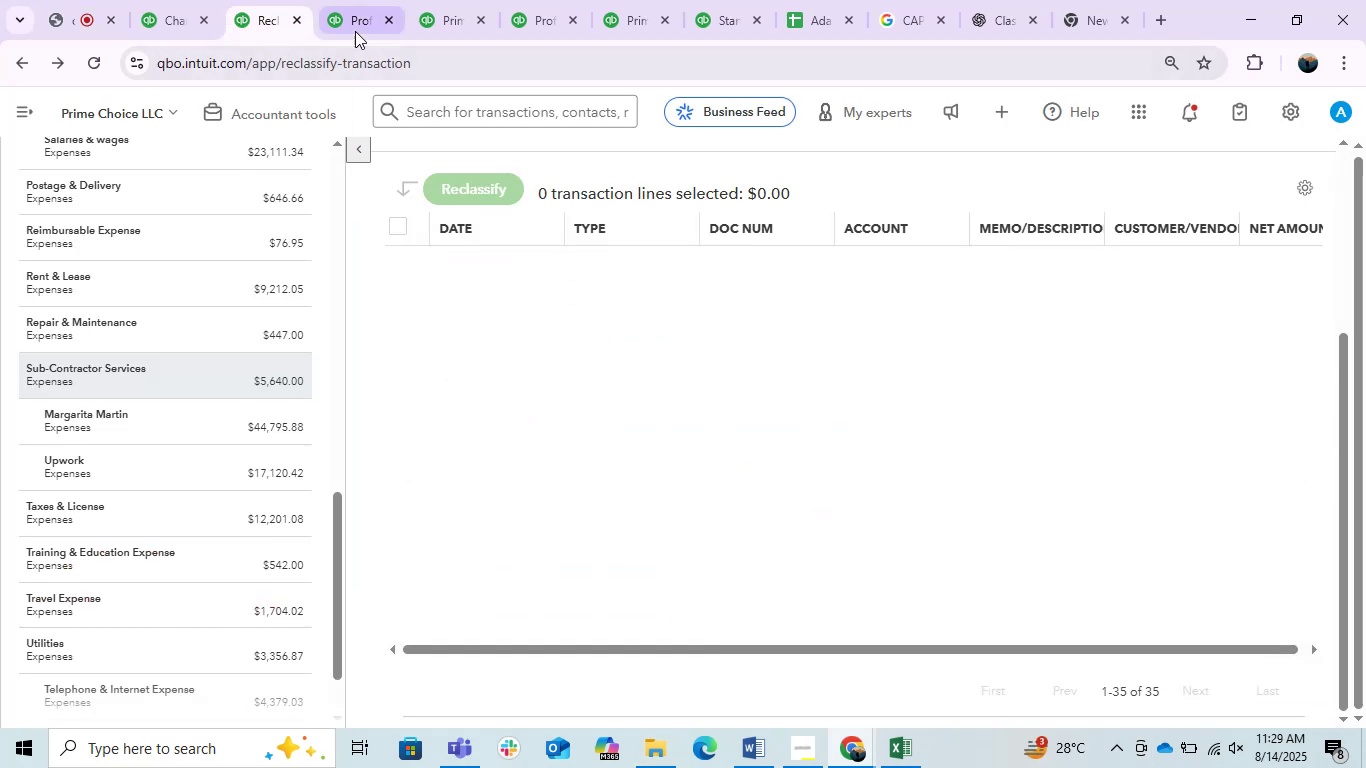 
left_click([355, 31])
 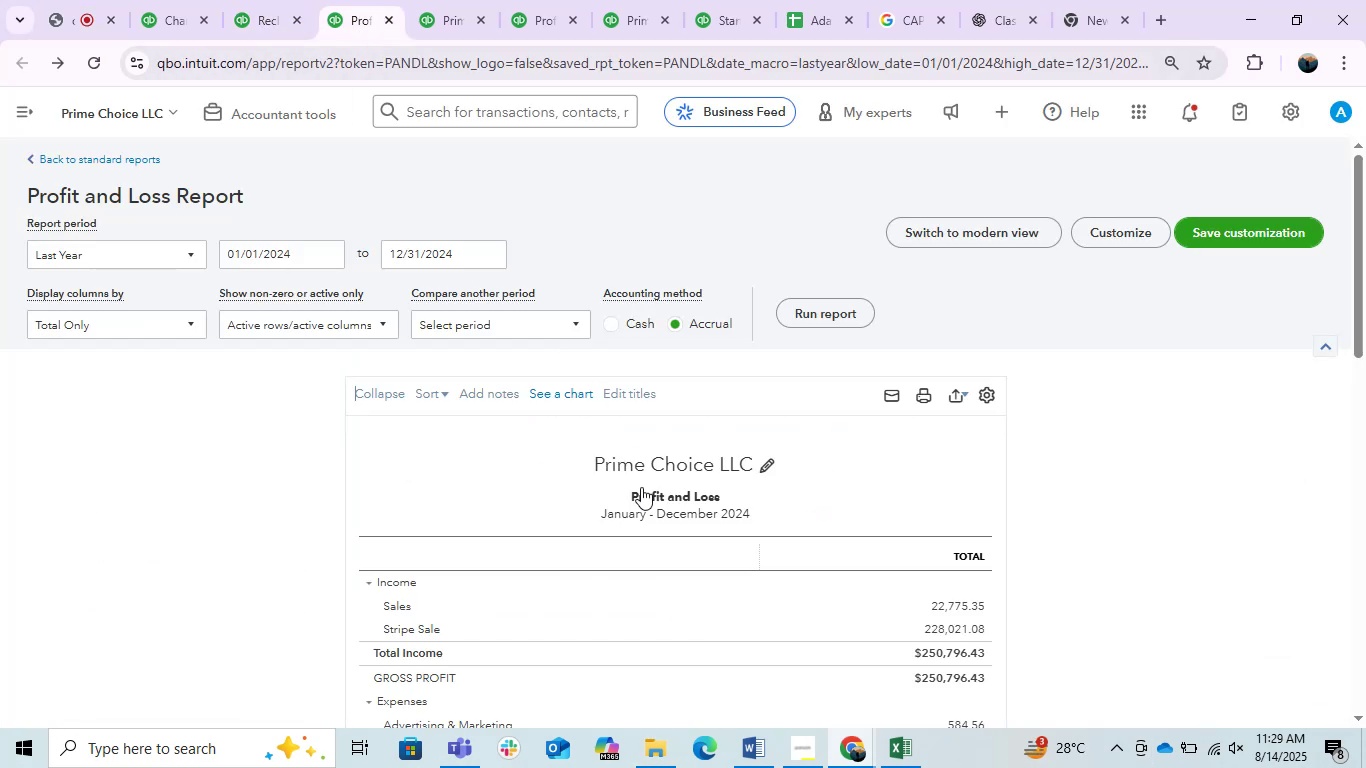 
scroll: coordinate [1157, 448], scroll_direction: down, amount: 13.0
 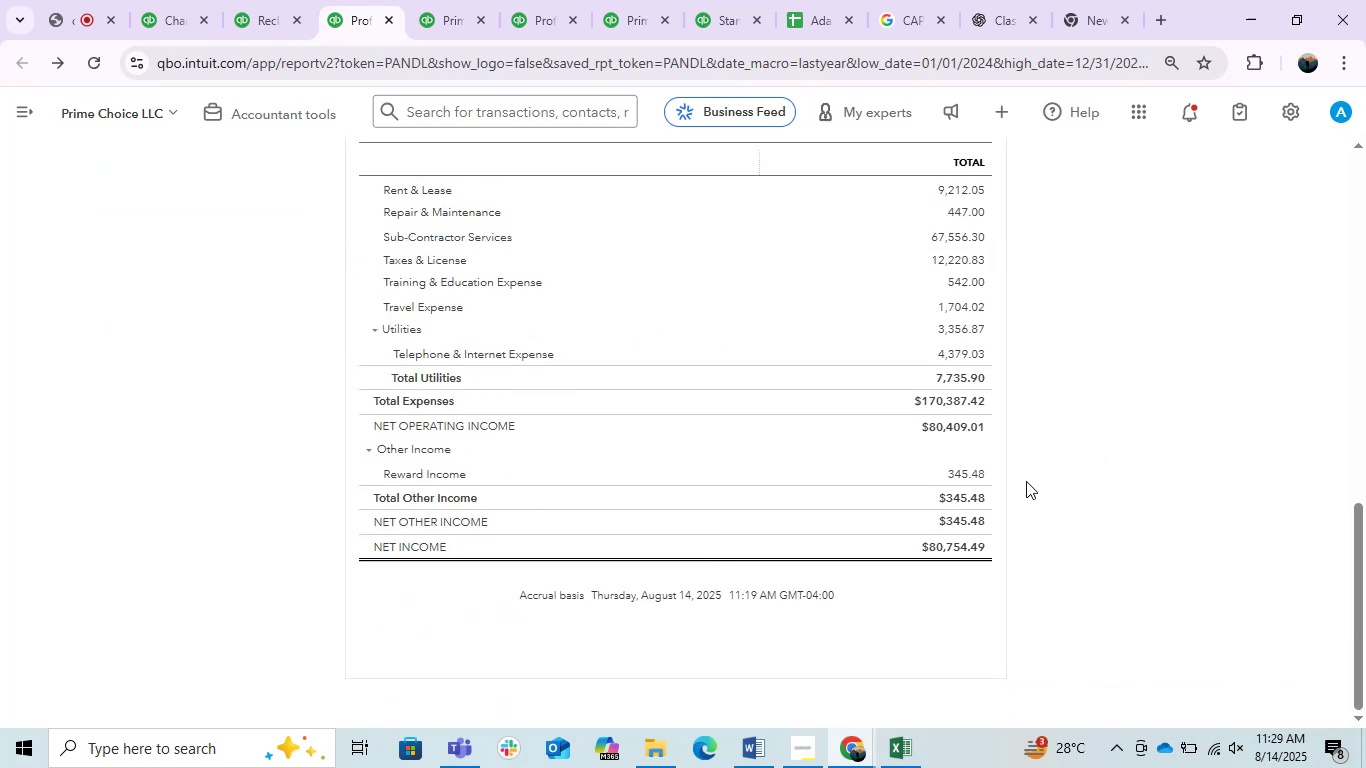 
scroll: coordinate [1026, 481], scroll_direction: up, amount: 3.0
 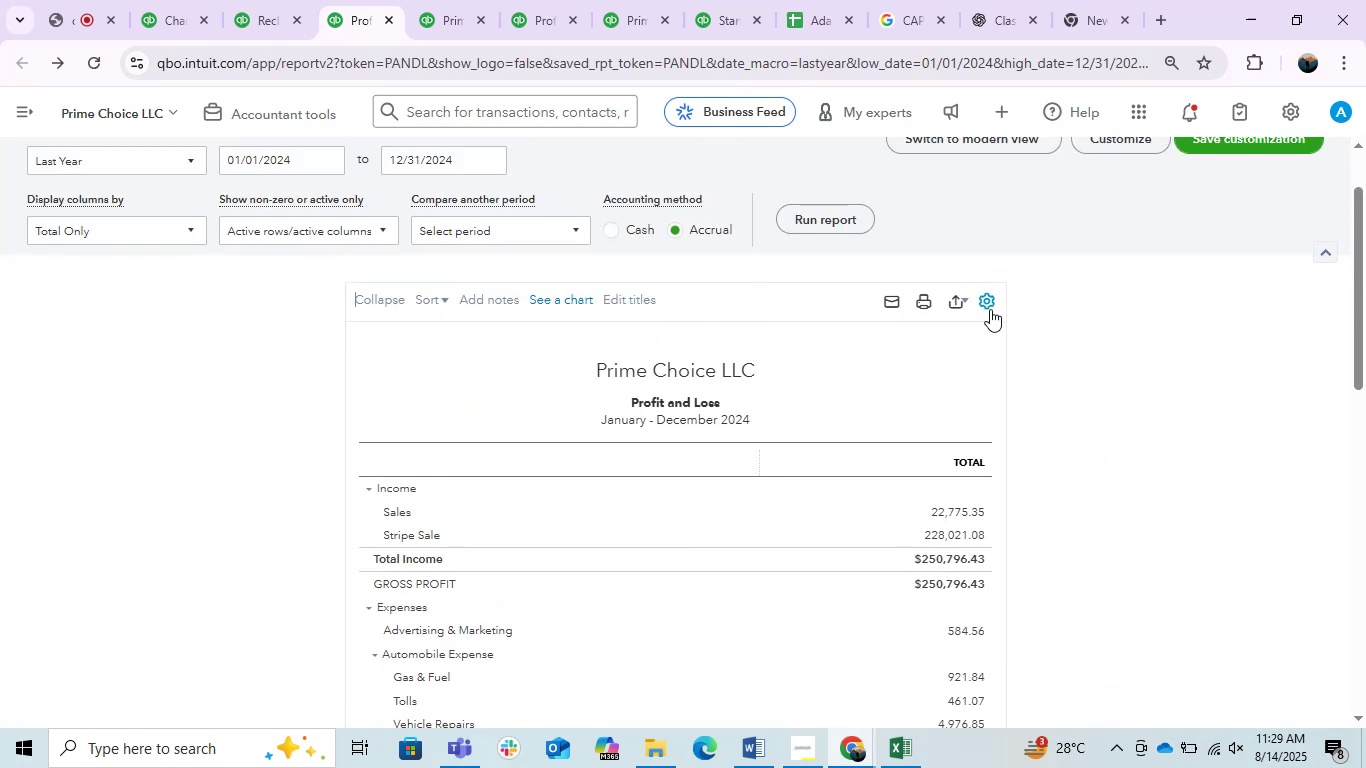 
scroll: coordinate [715, 542], scroll_direction: none, amount: 0.0
 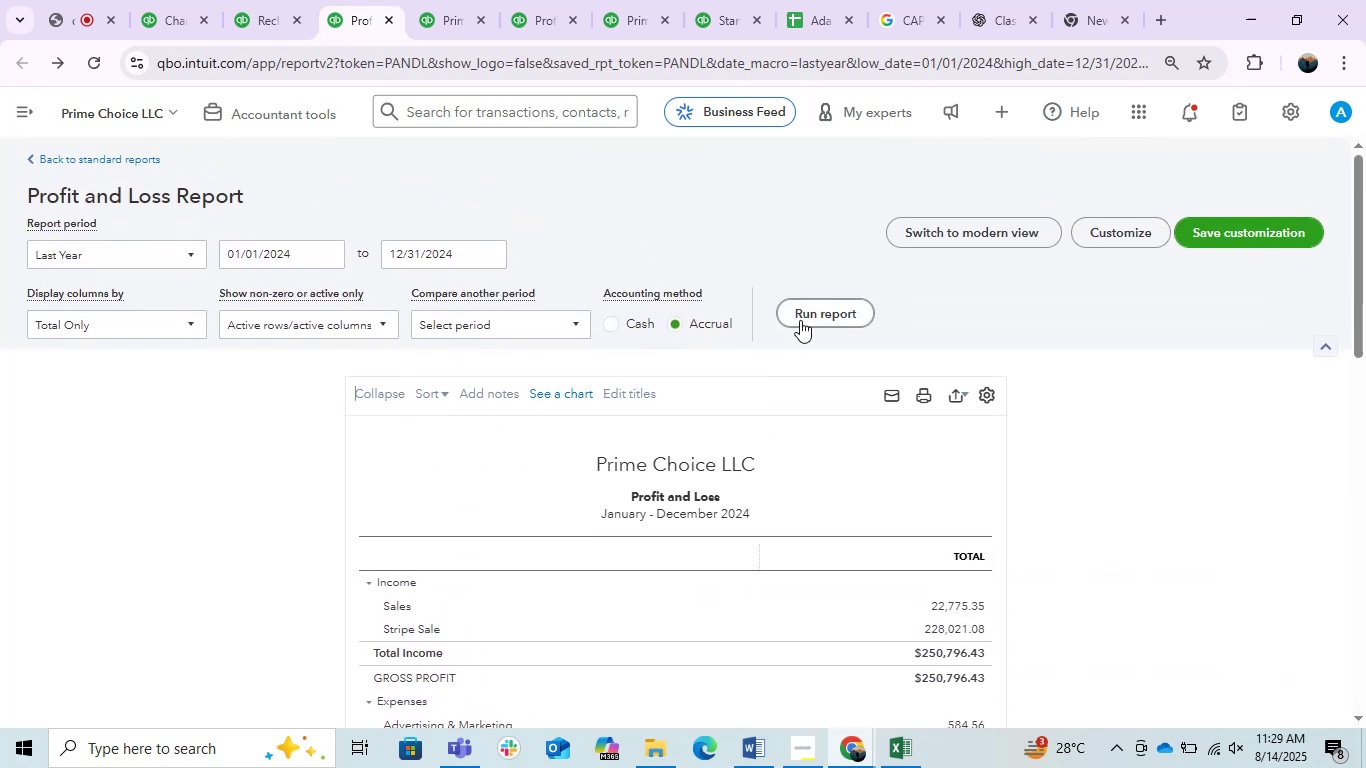 
double_click([800, 320])
 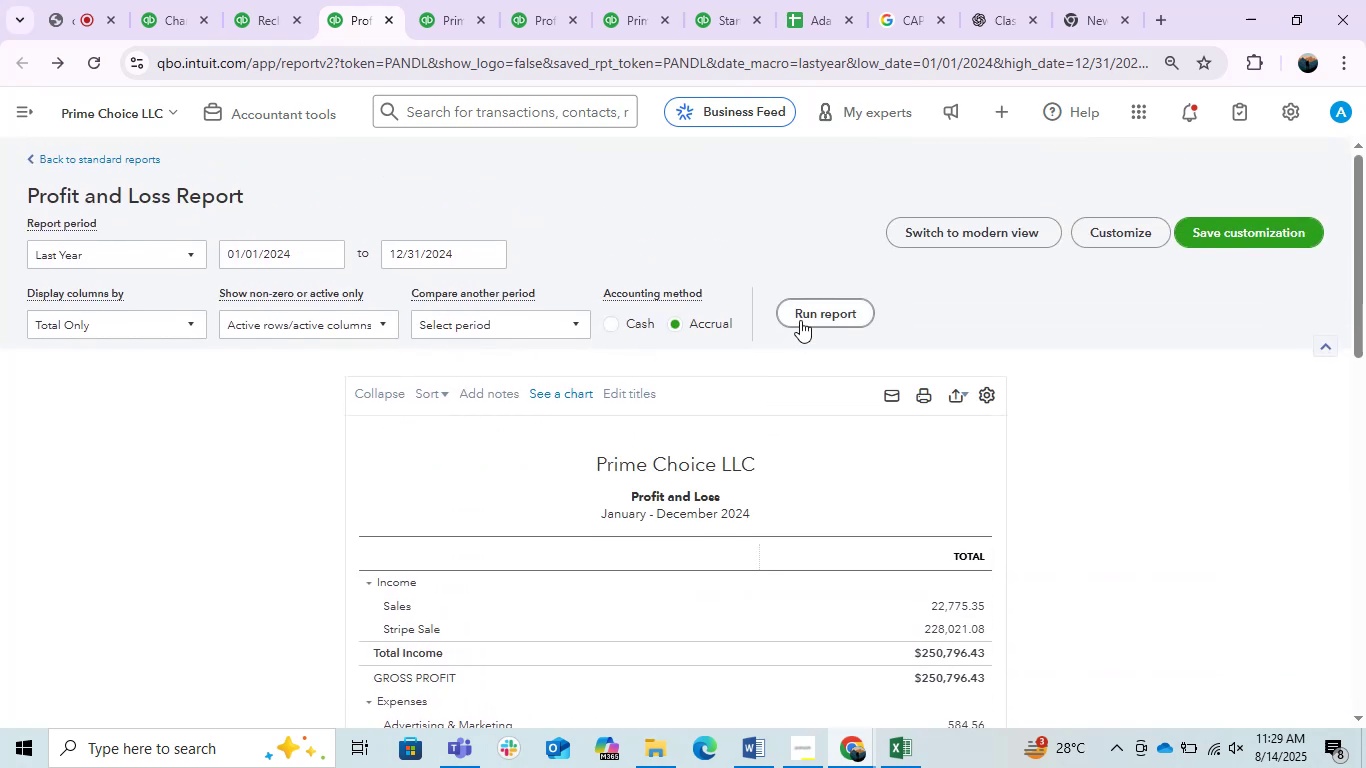 
triple_click([800, 320])
 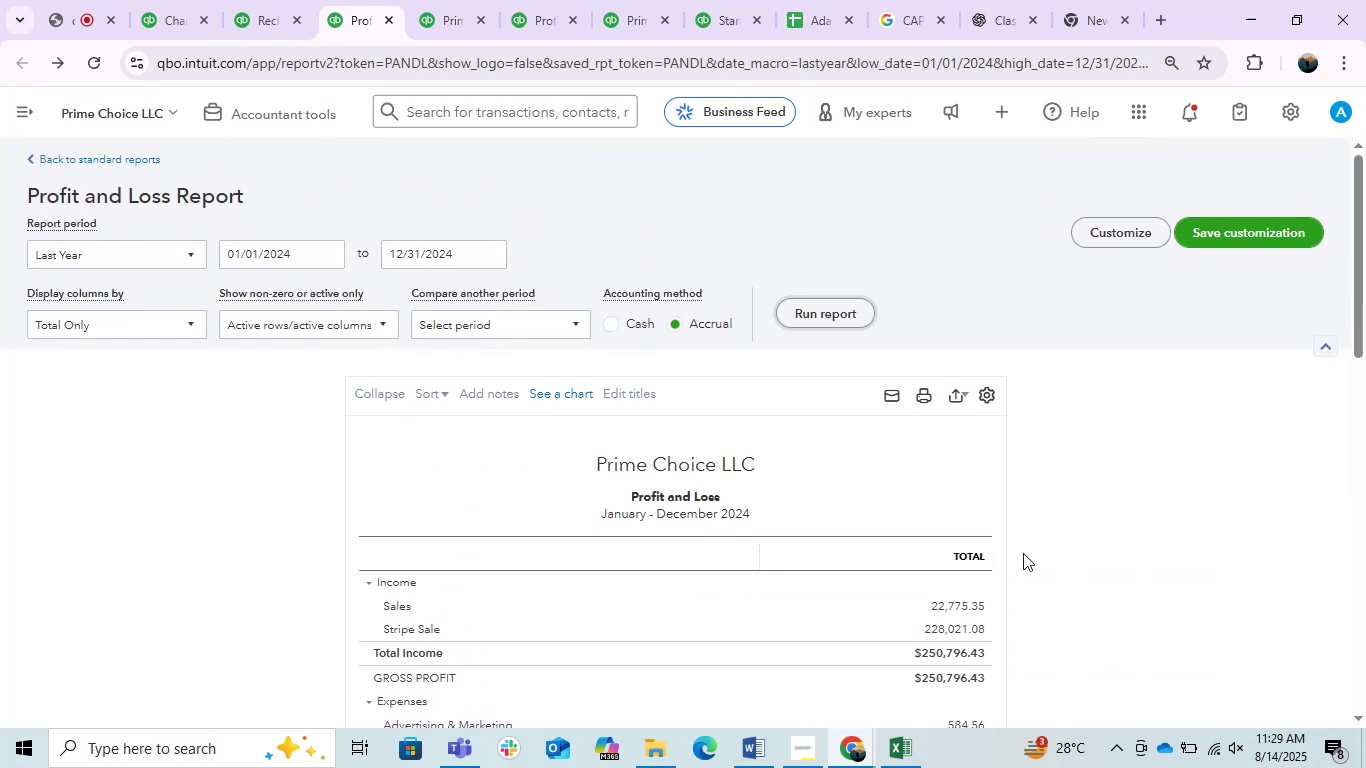 
scroll: coordinate [1021, 553], scroll_direction: down, amount: 4.0
 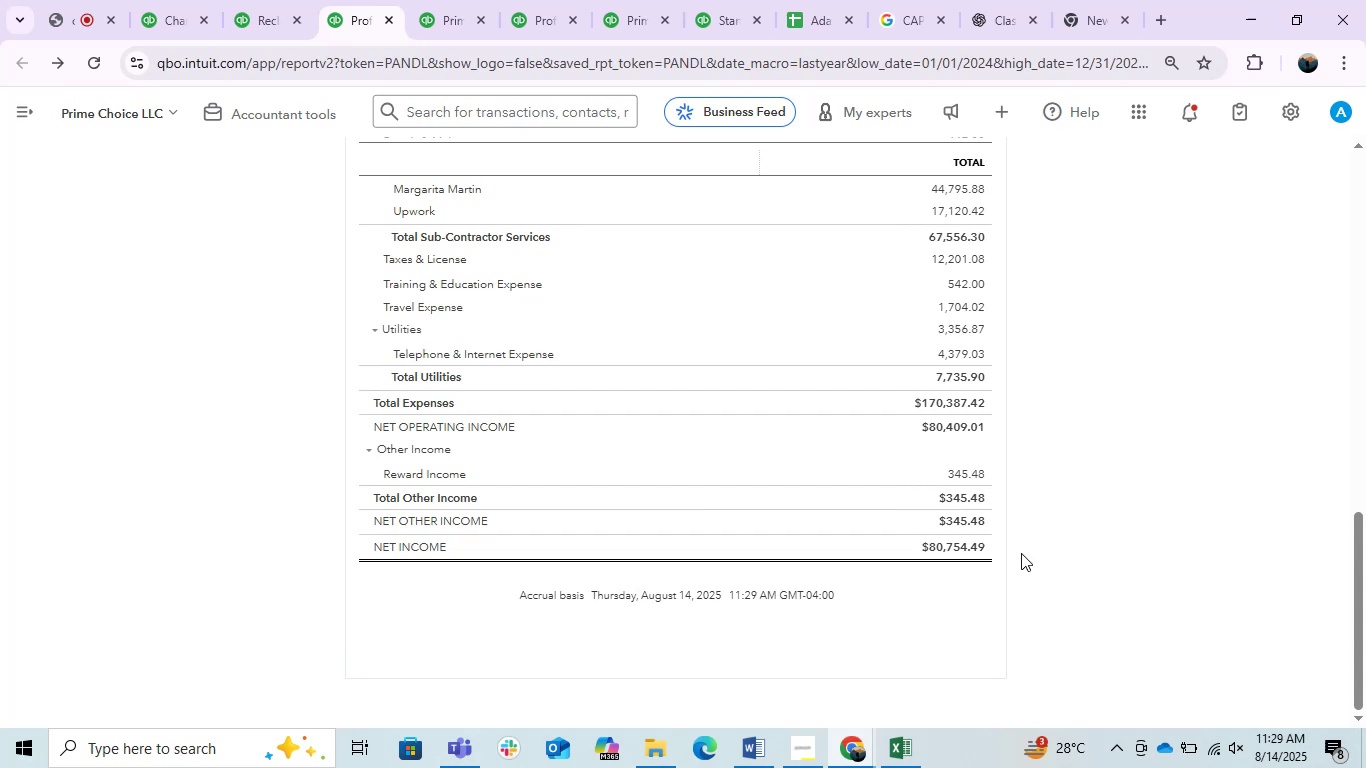 